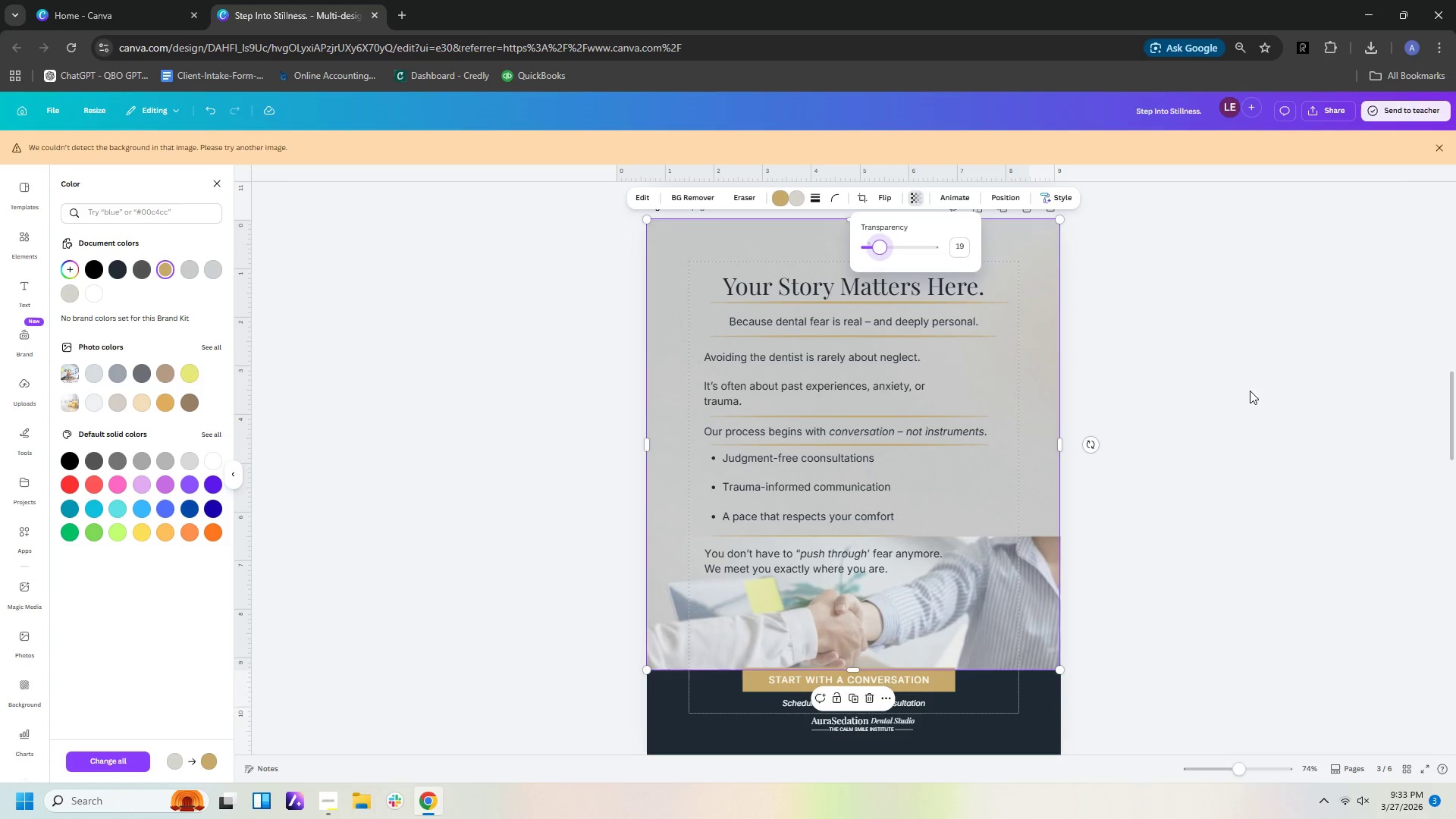 
left_click([1219, 399])
 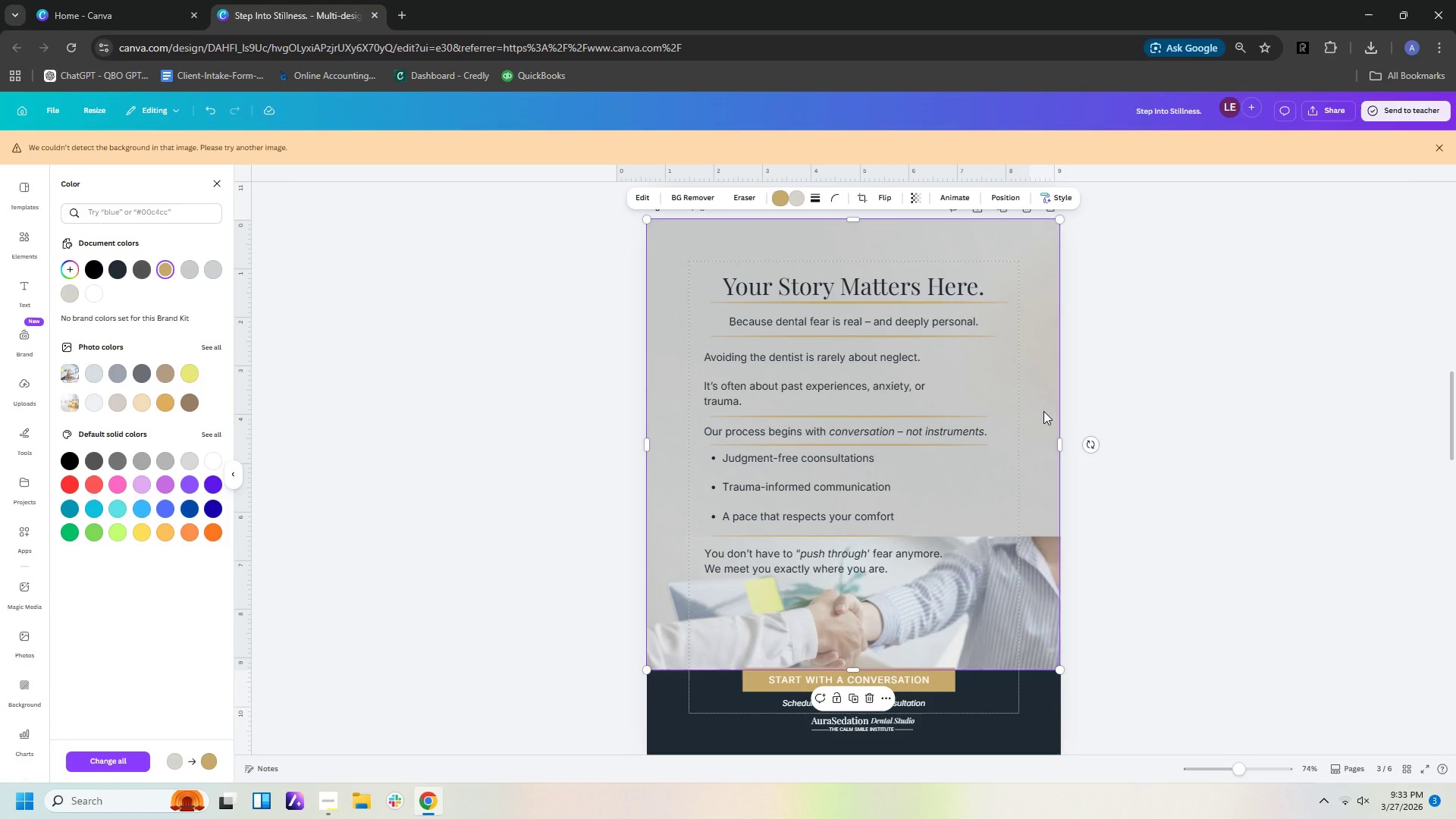 
wait(5.33)
 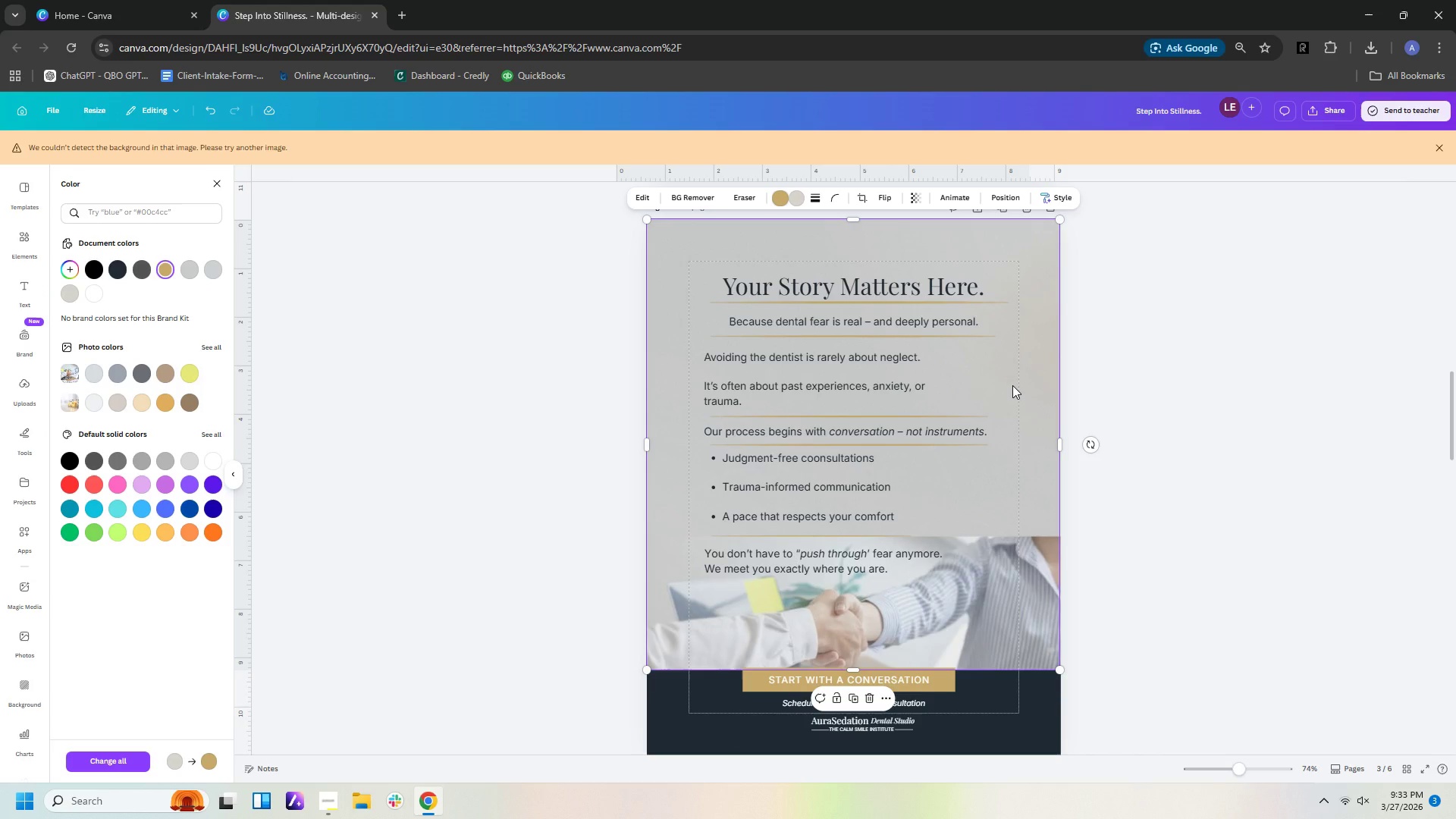 
left_click([1034, 595])
 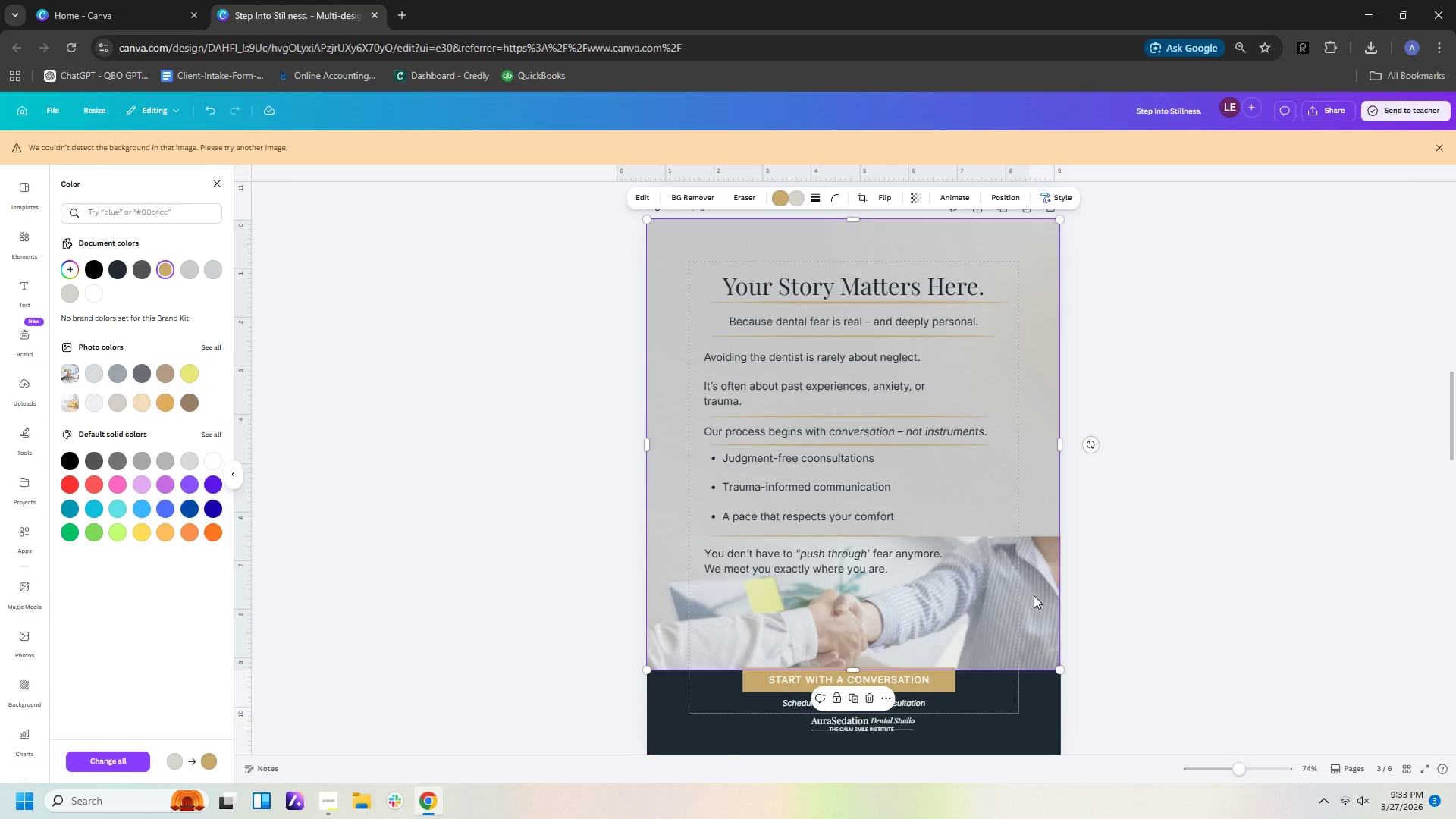 
left_click_drag(start_coordinate=[1034, 595], to_coordinate=[1040, 594])
 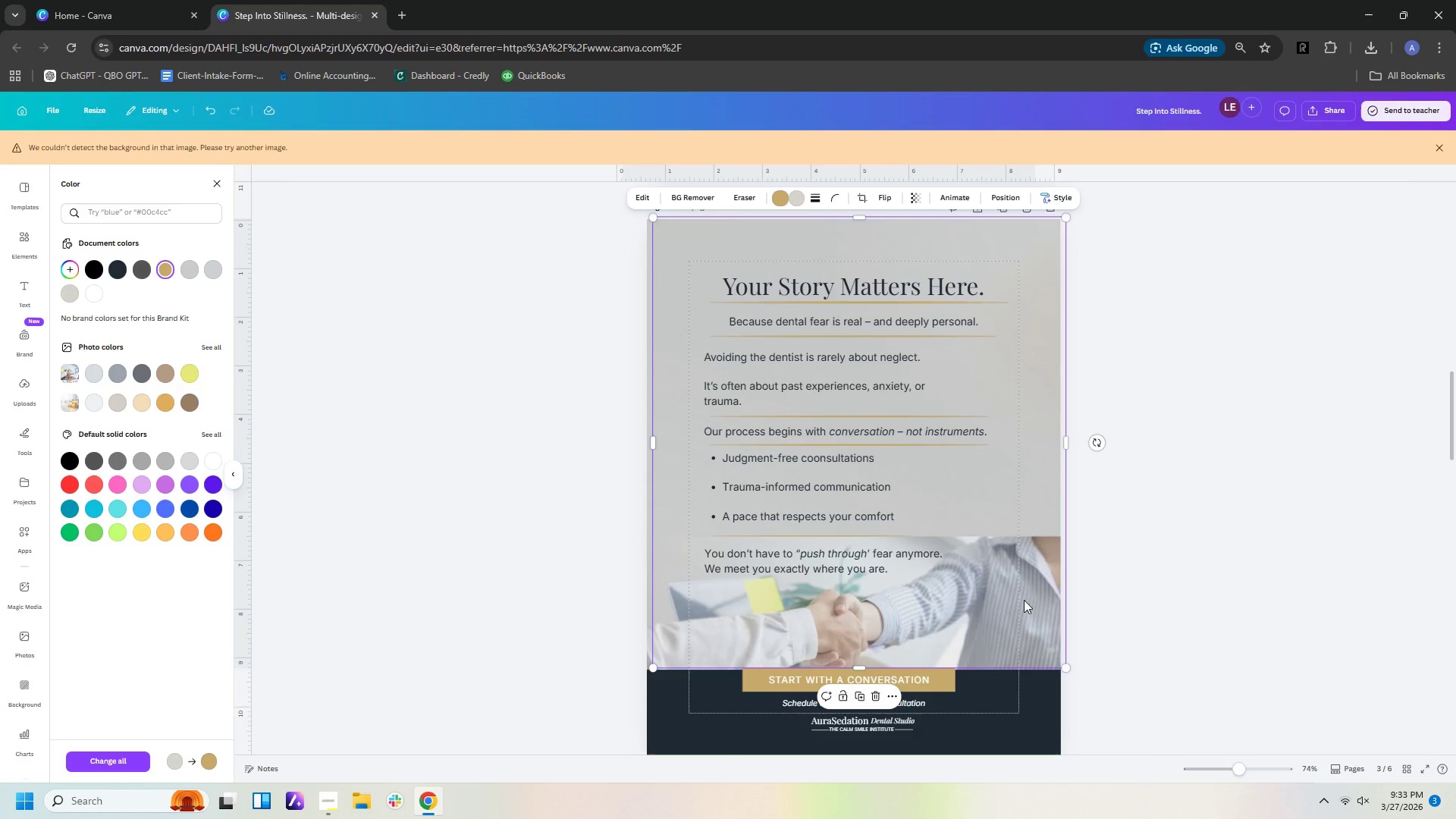 
left_click([1024, 600])
 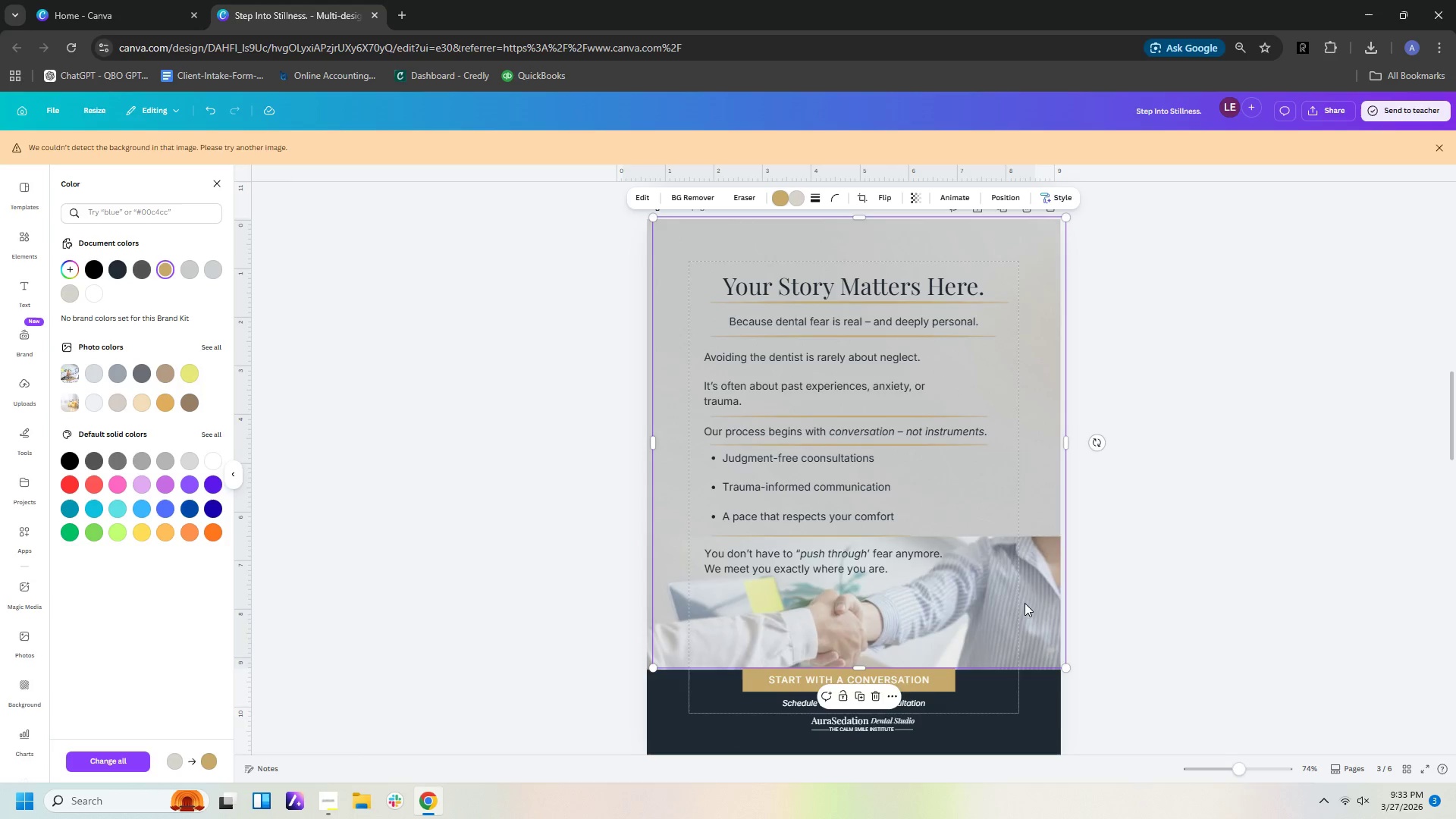 
left_click_drag(start_coordinate=[1025, 603], to_coordinate=[916, 583])
 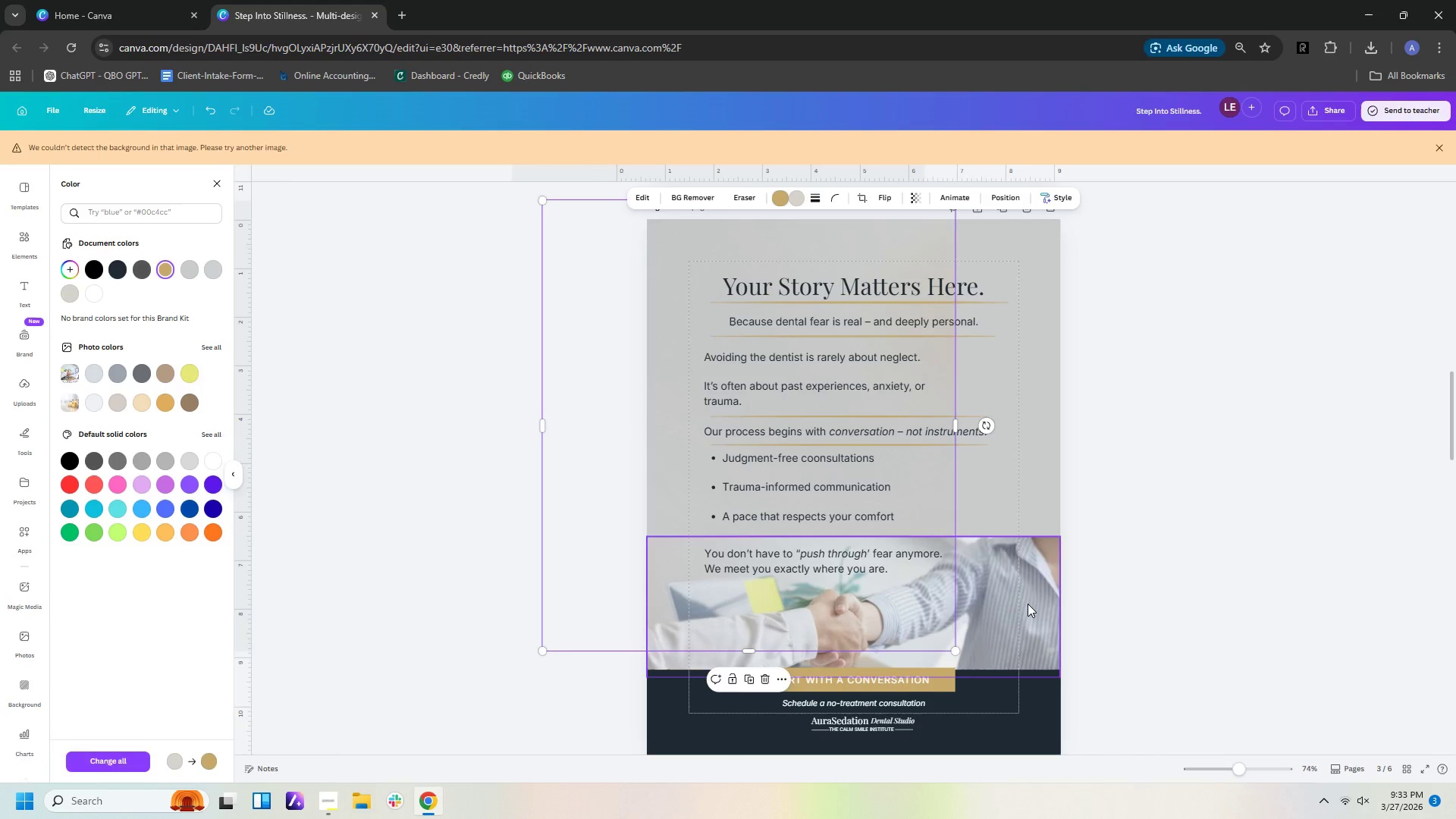 
left_click([1028, 604])
 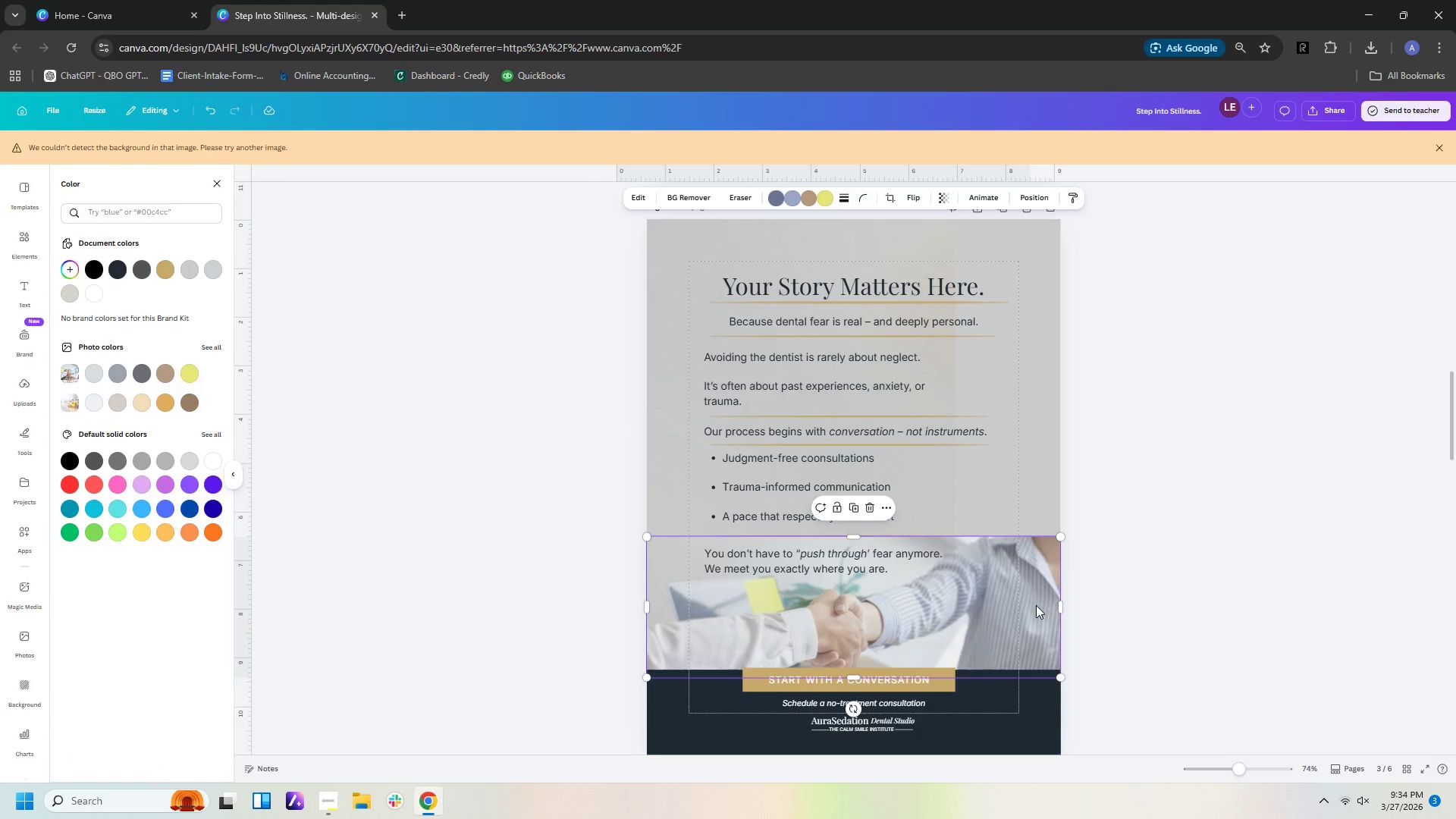 
left_click_drag(start_coordinate=[1036, 605], to_coordinate=[1069, 610])
 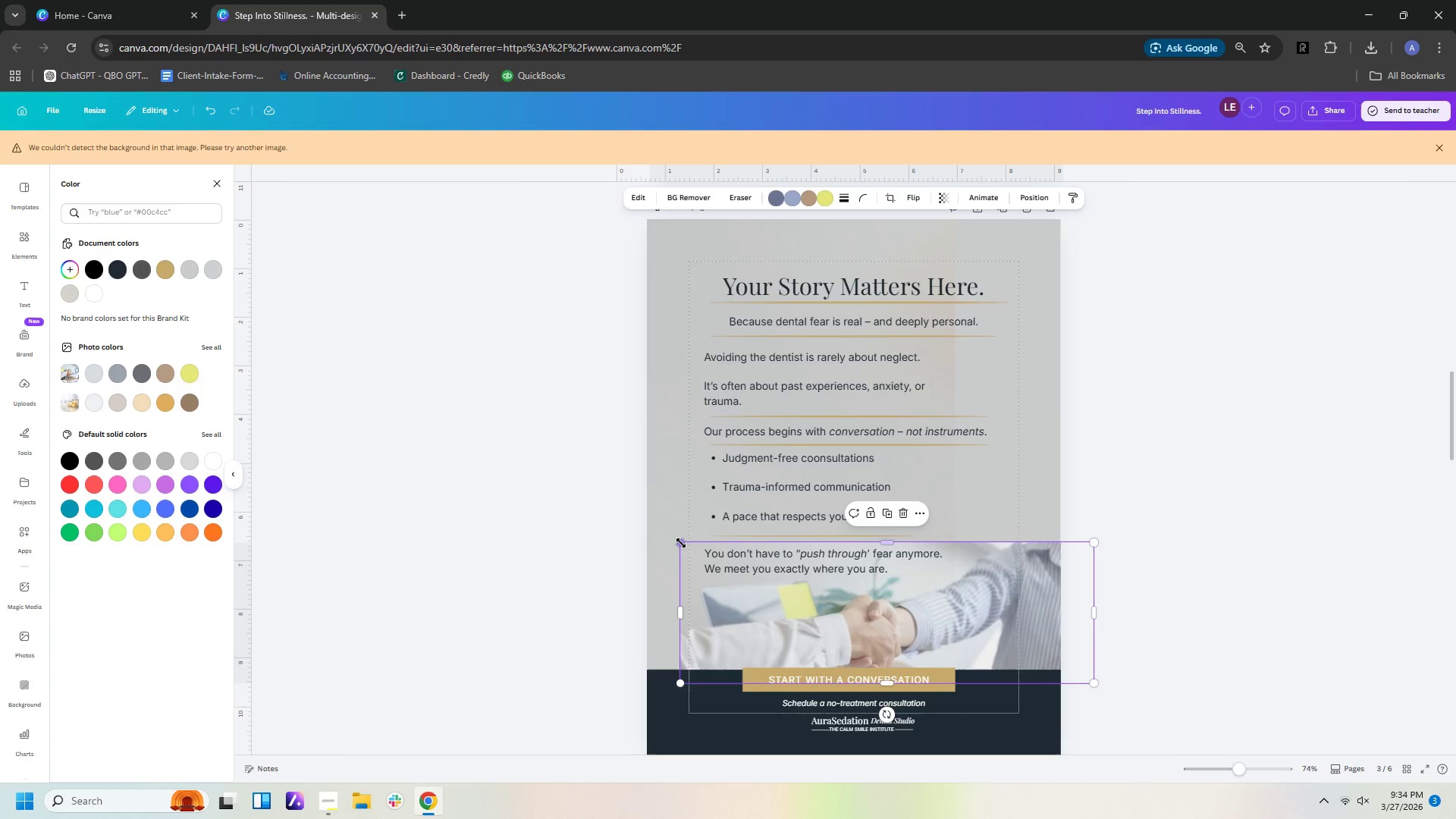 
left_click_drag(start_coordinate=[679, 544], to_coordinate=[645, 535])
 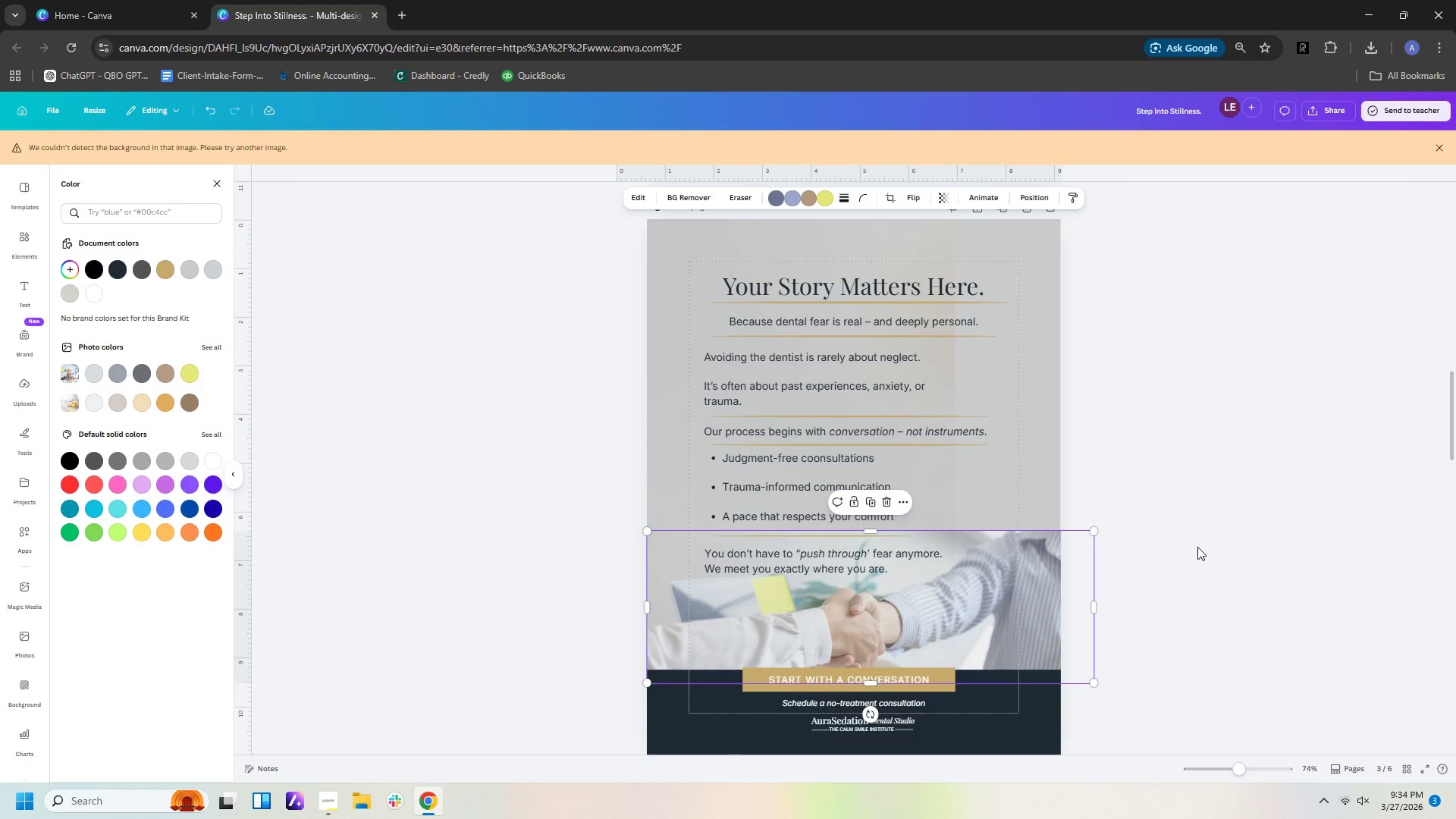 
left_click([1197, 547])
 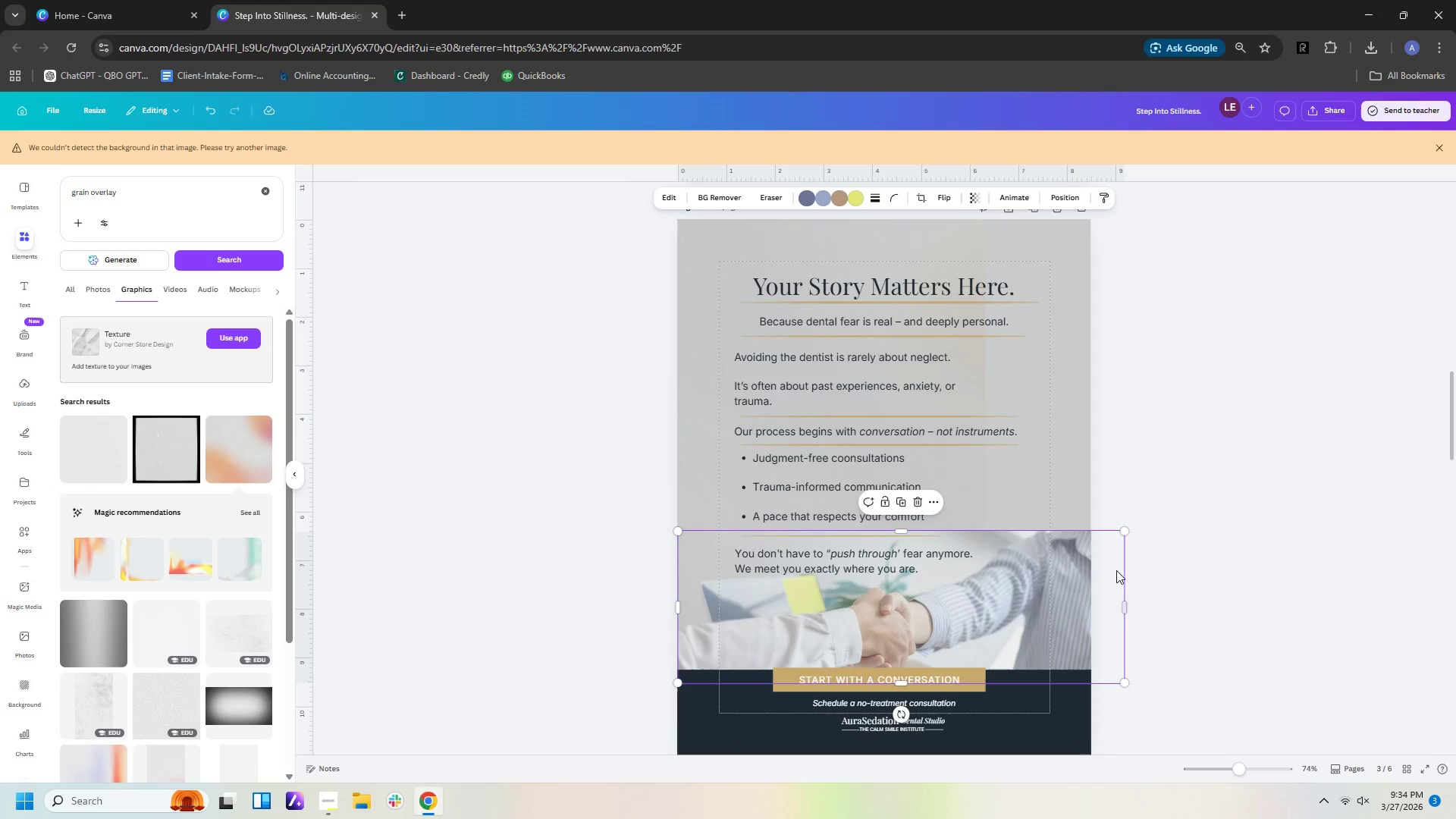 
left_click([1169, 488])
 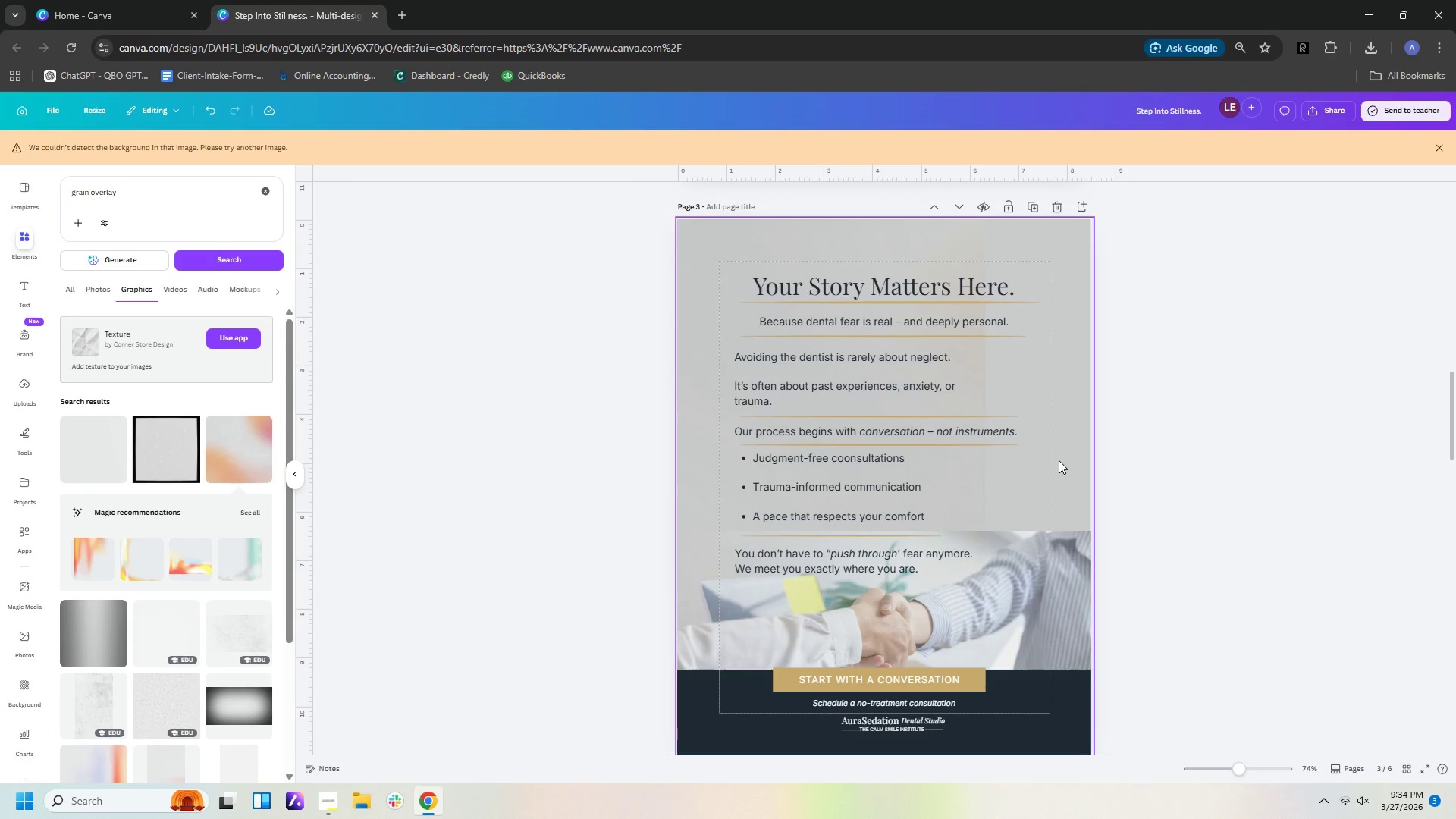 
wait(6.36)
 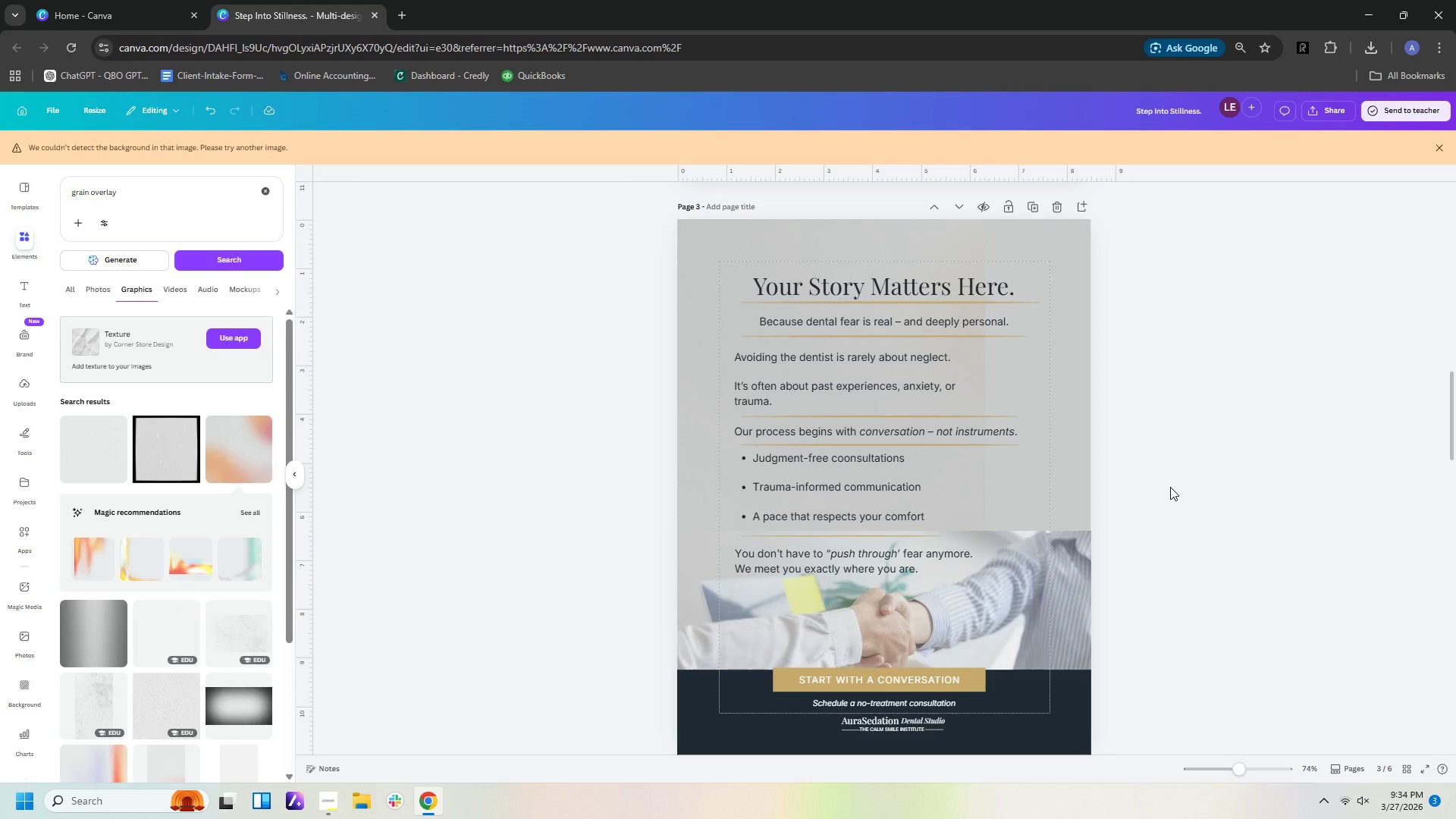 
left_click_drag(start_coordinate=[967, 375], to_coordinate=[1072, 395])
 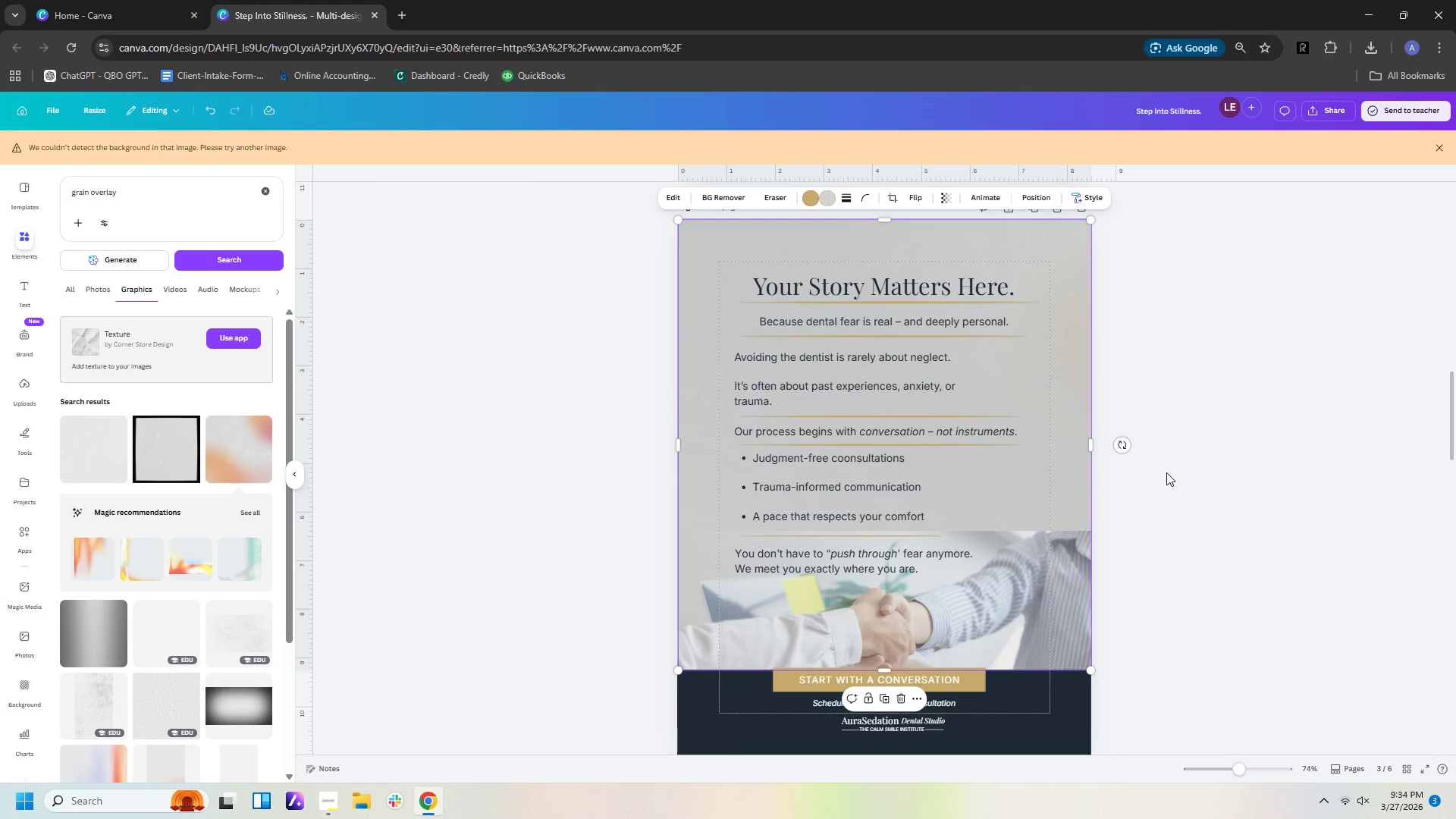 
left_click([1166, 472])
 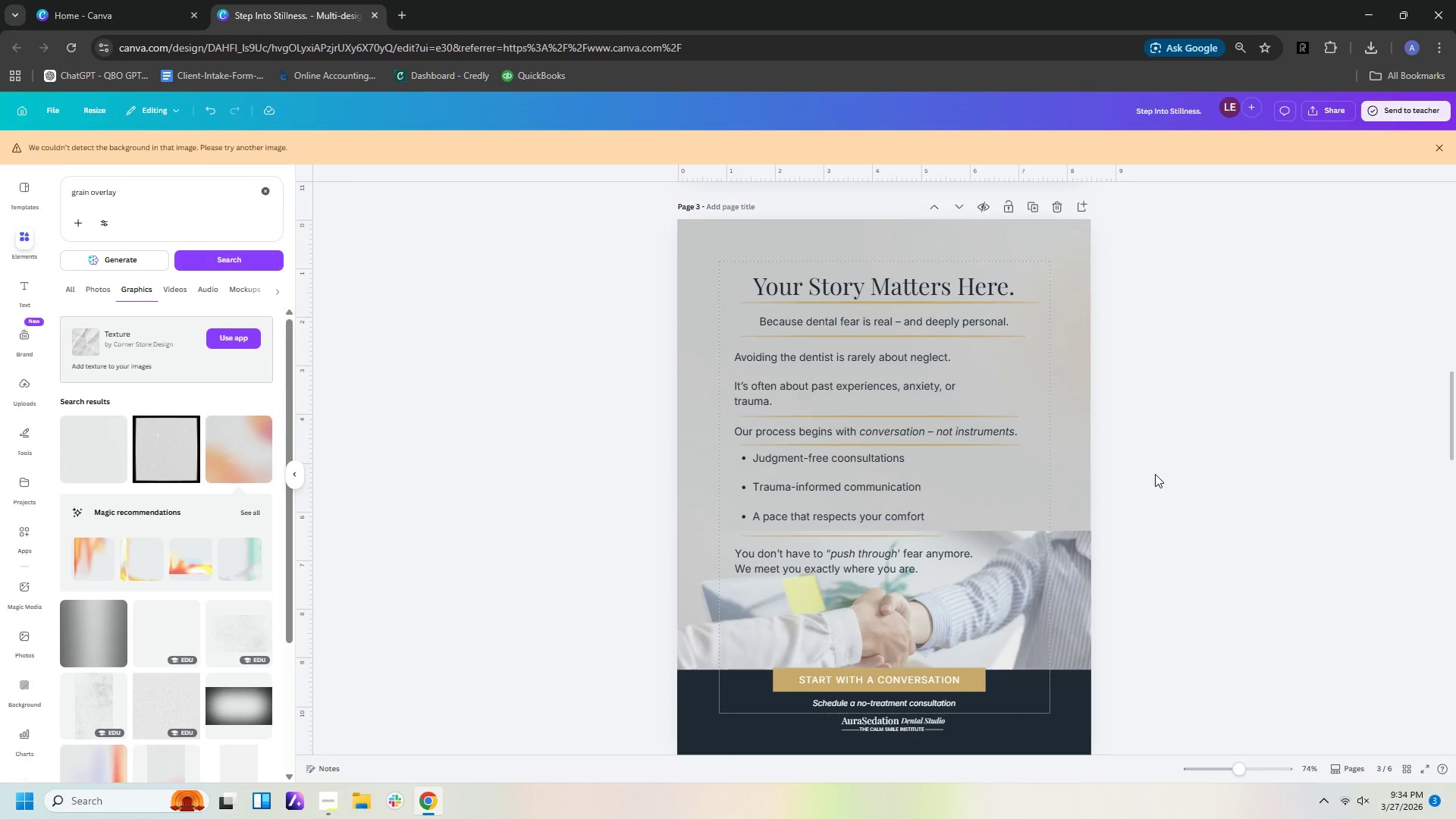 
left_click([1027, 296])
 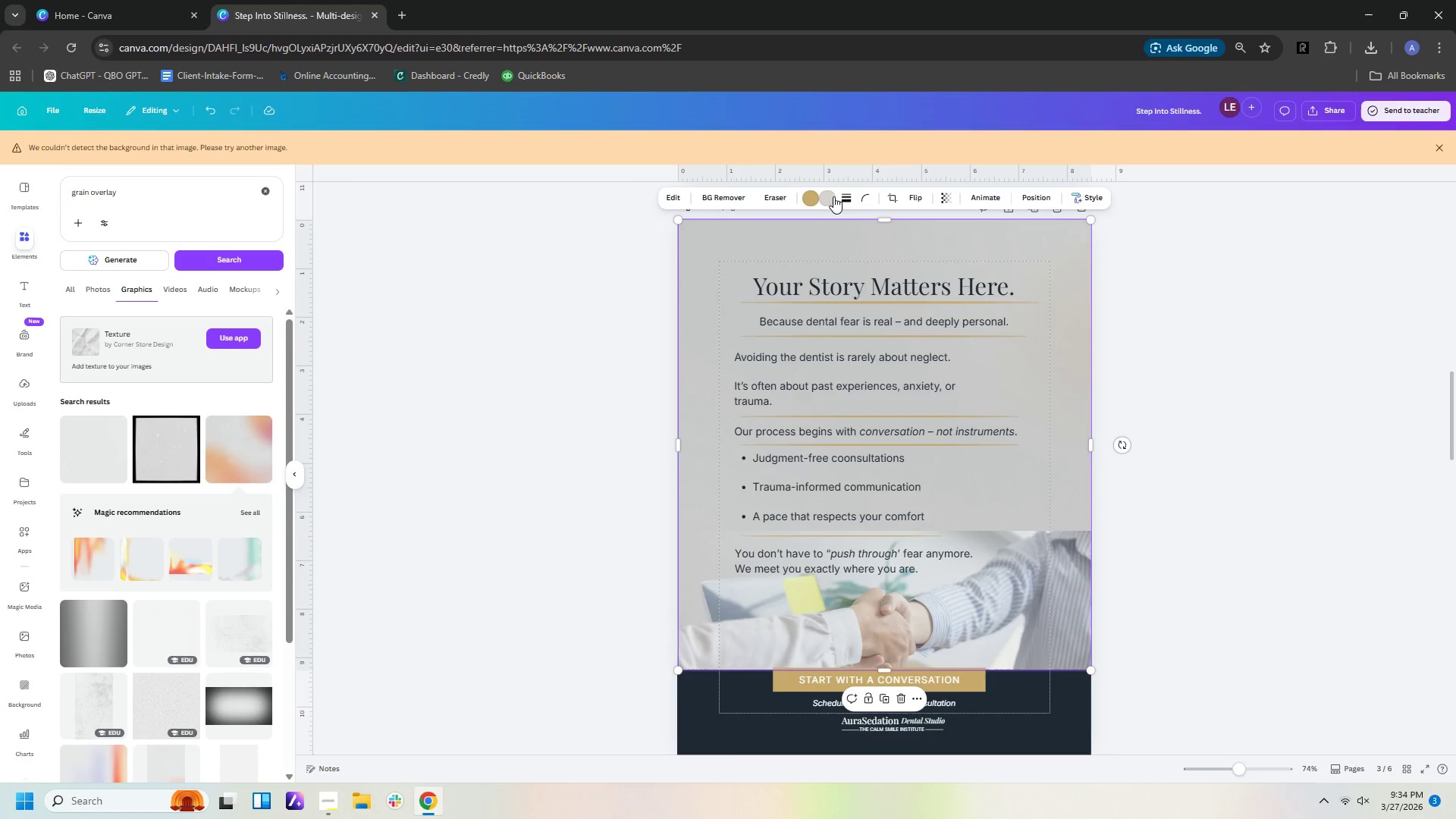 
left_click([826, 200])
 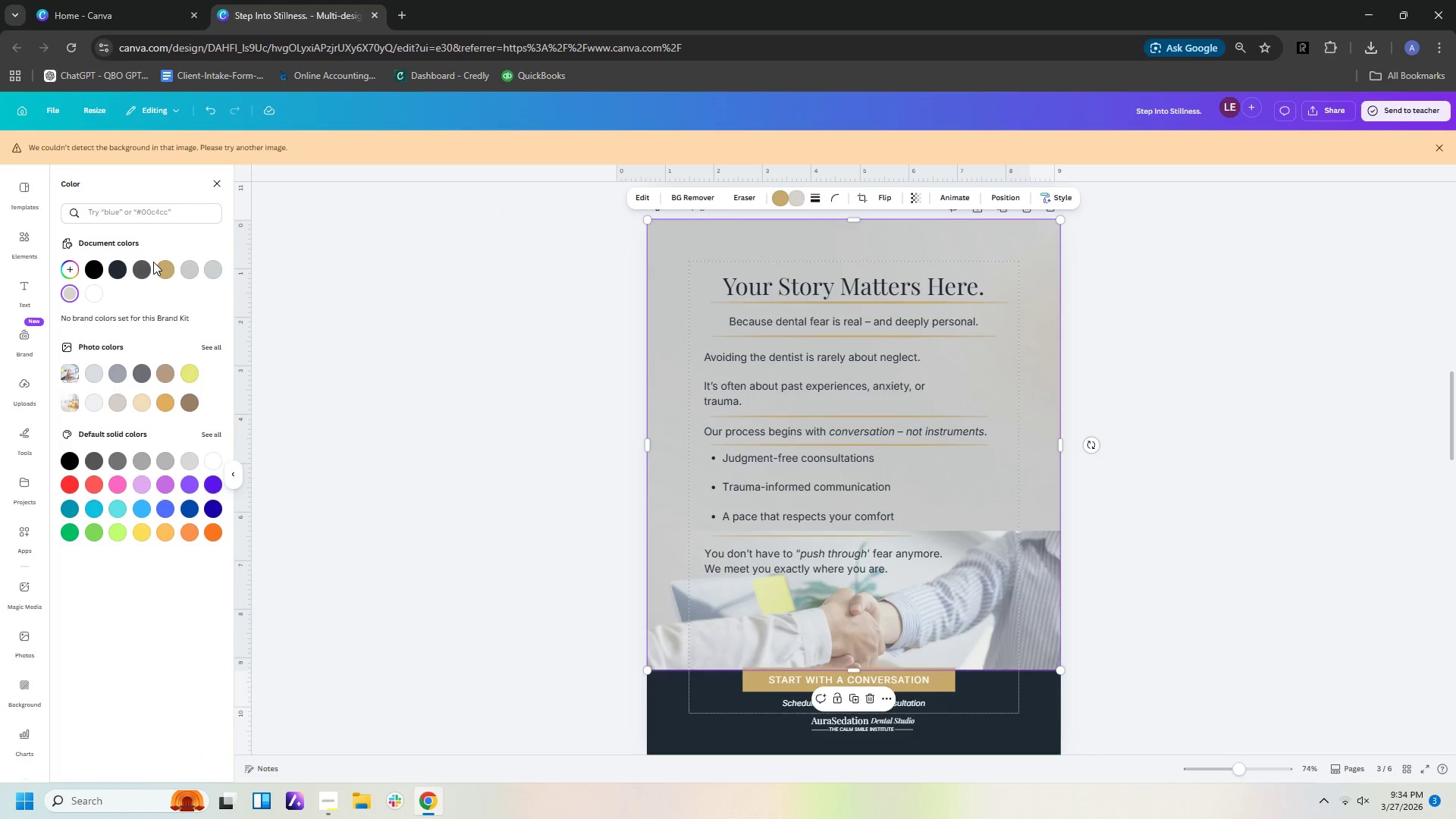 
double_click([158, 264])
 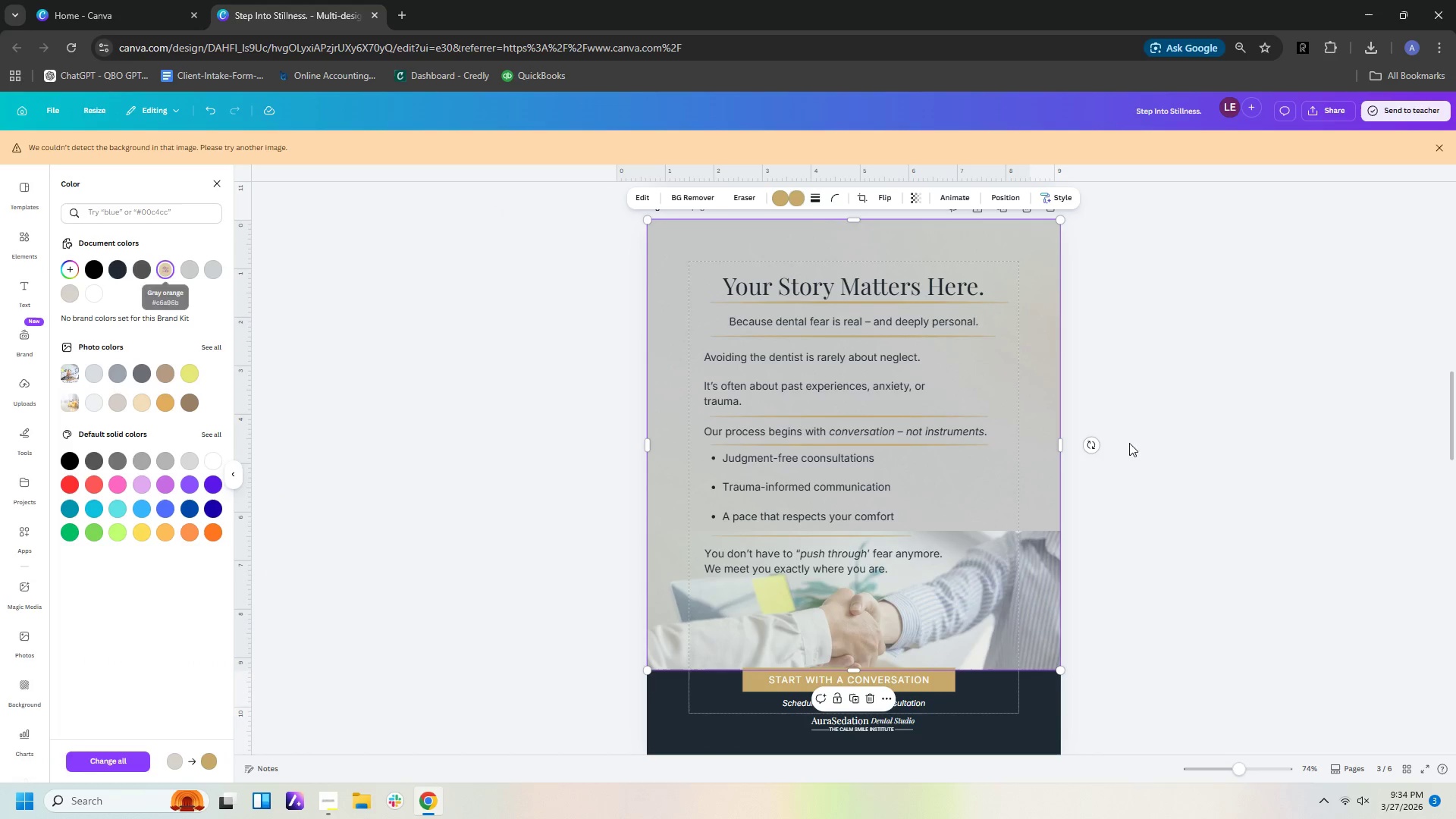 
left_click([1244, 479])
 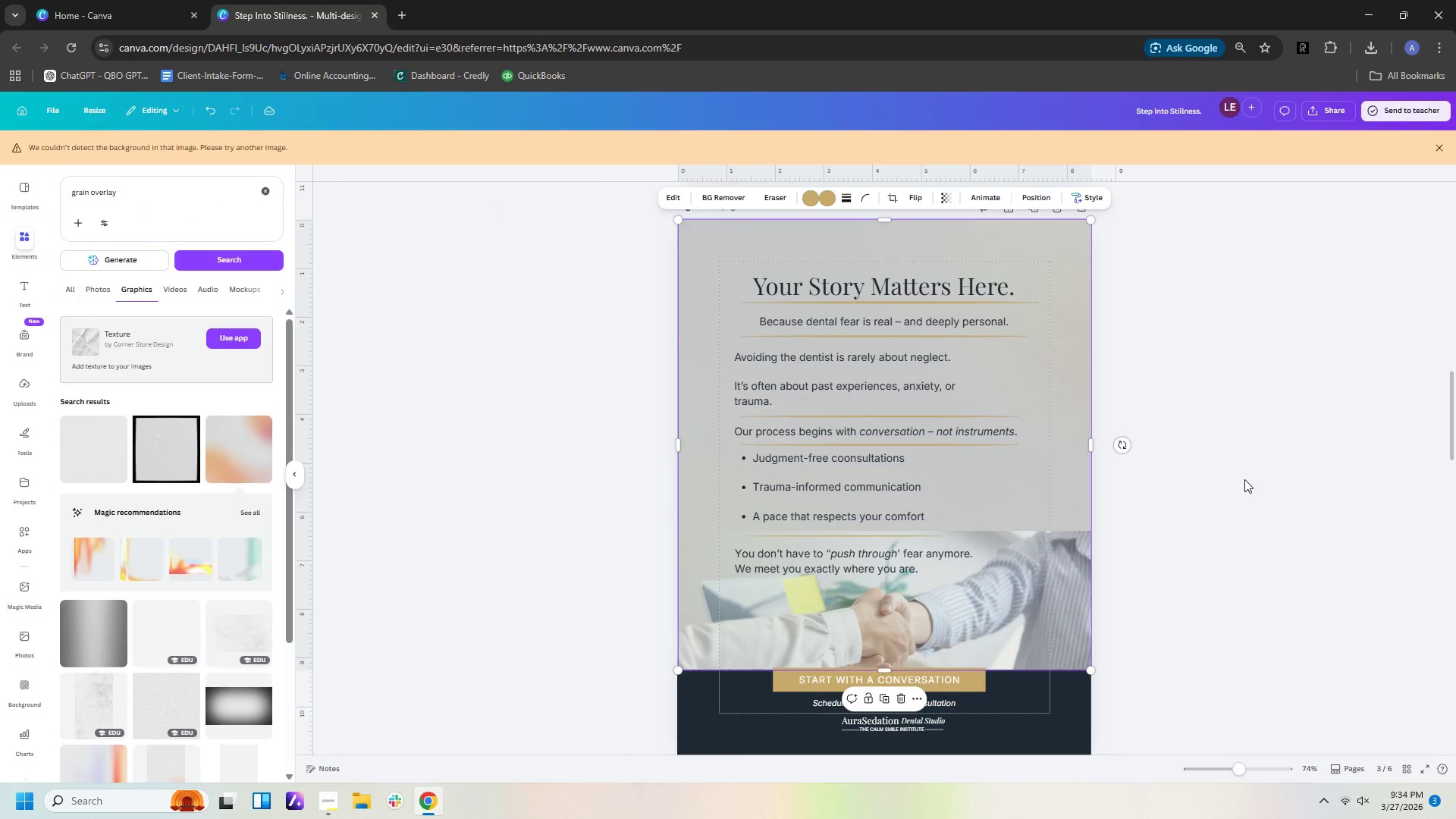 
left_click([1244, 479])
 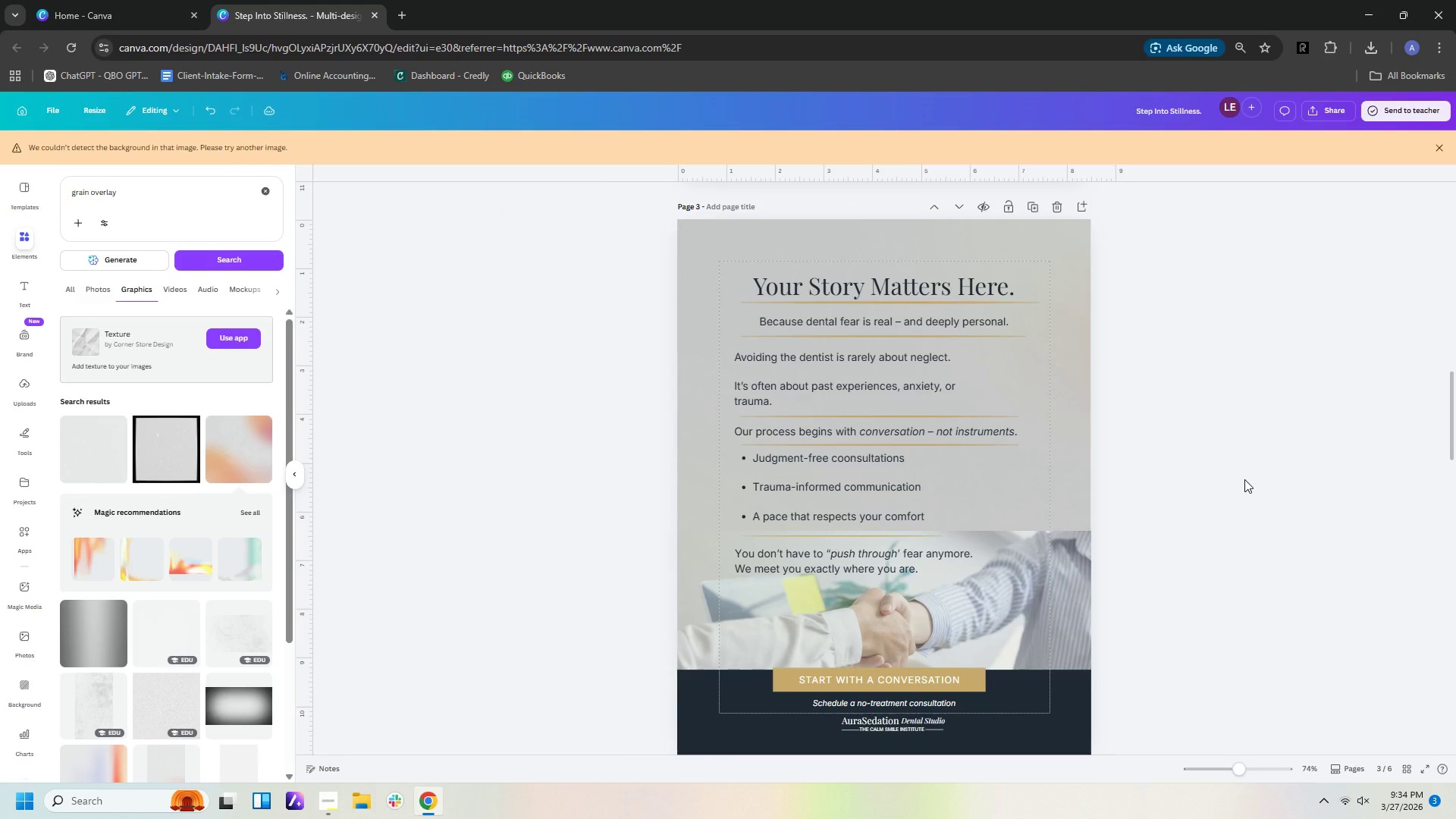 
left_click([1244, 479])
 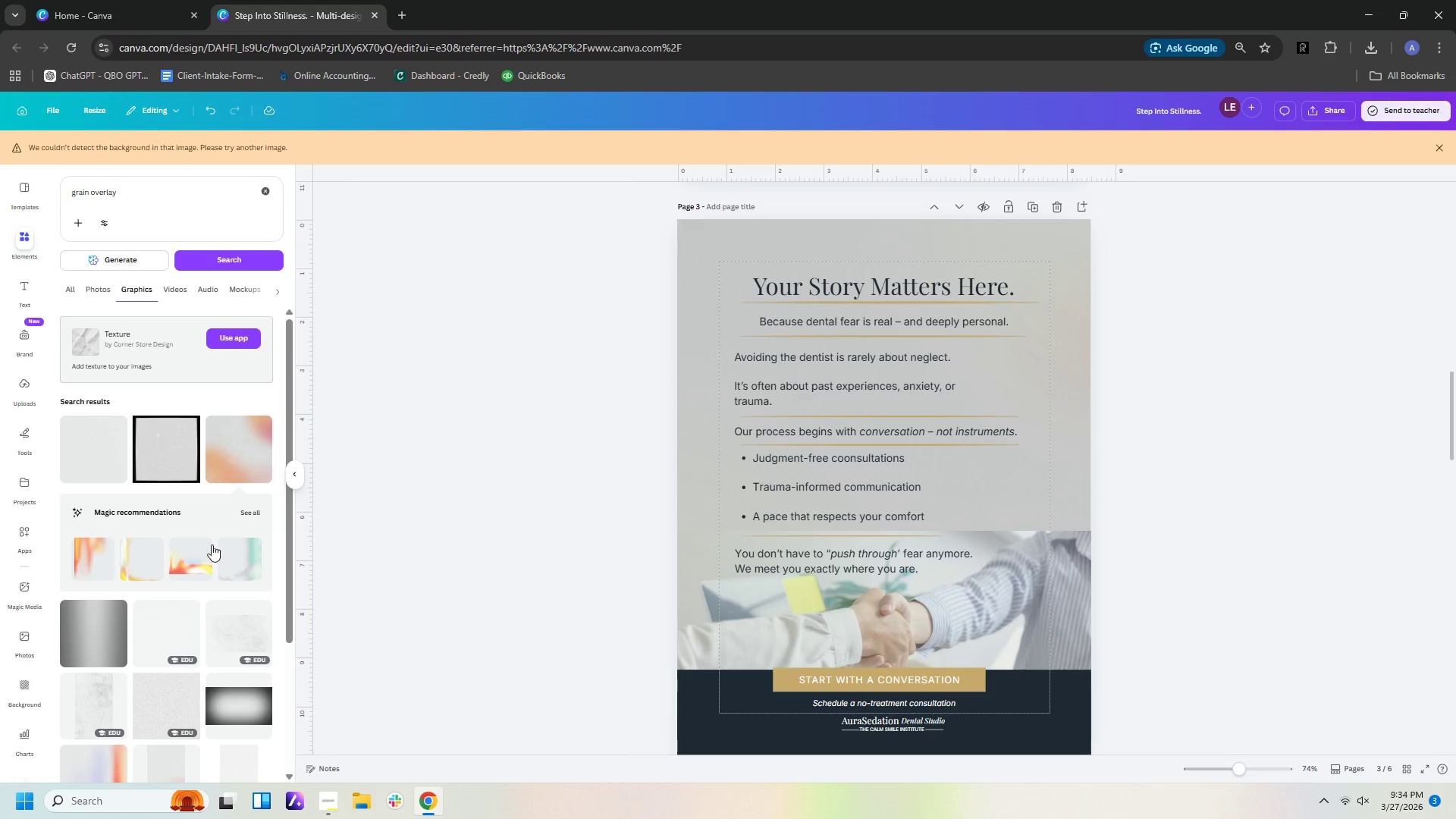 
left_click([91, 554])
 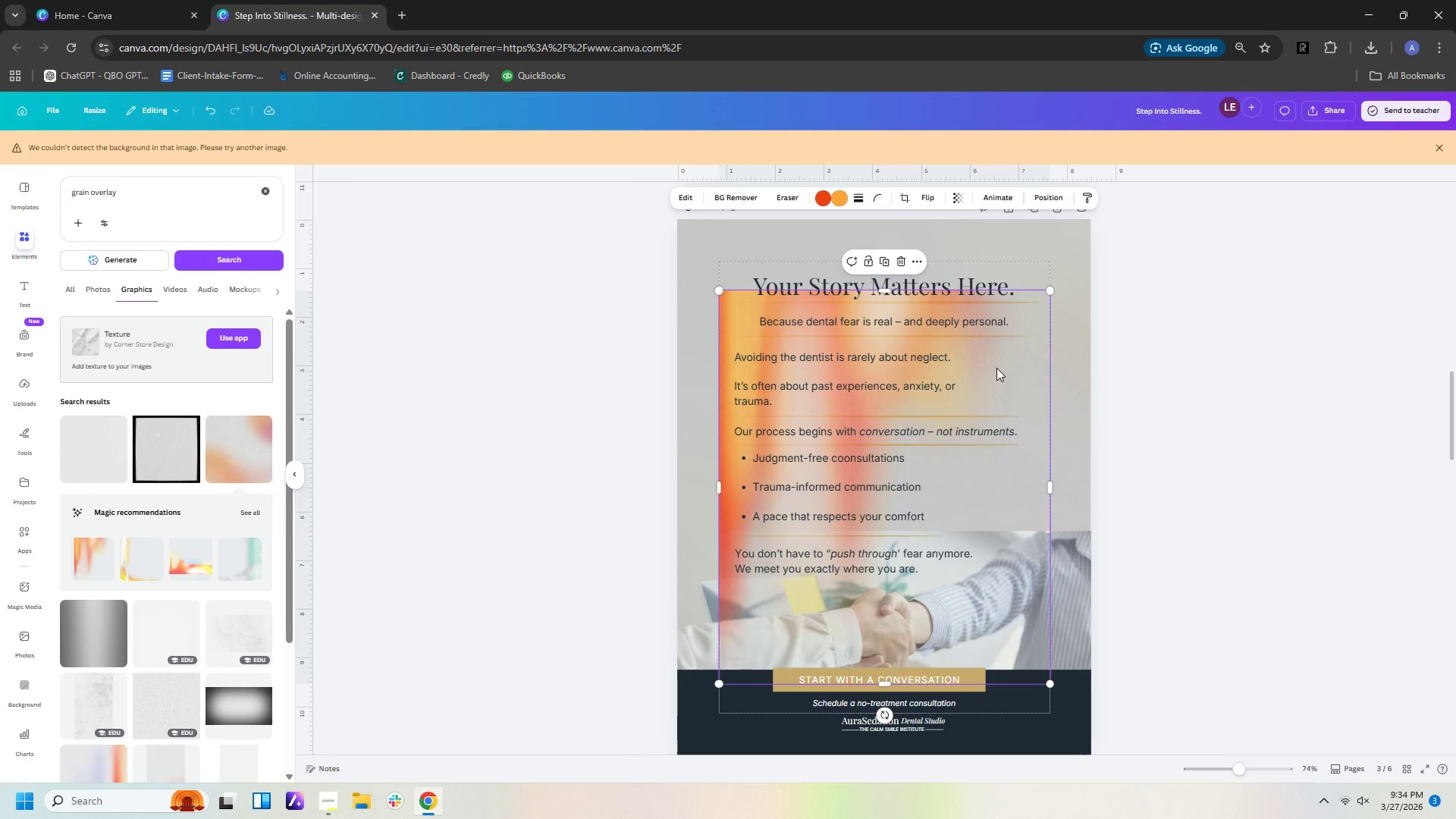 
left_click([998, 368])
 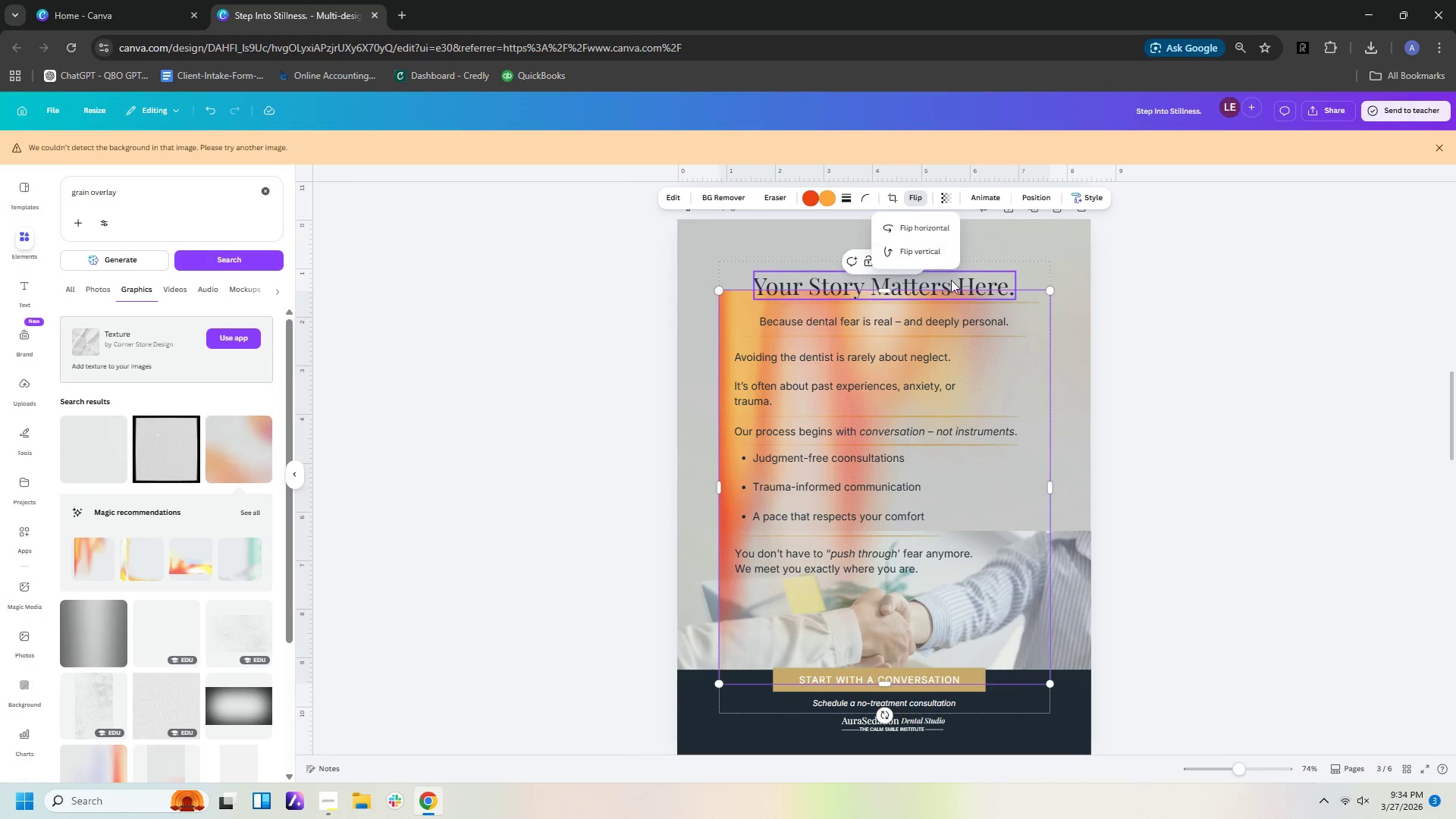 
left_click([923, 231])
 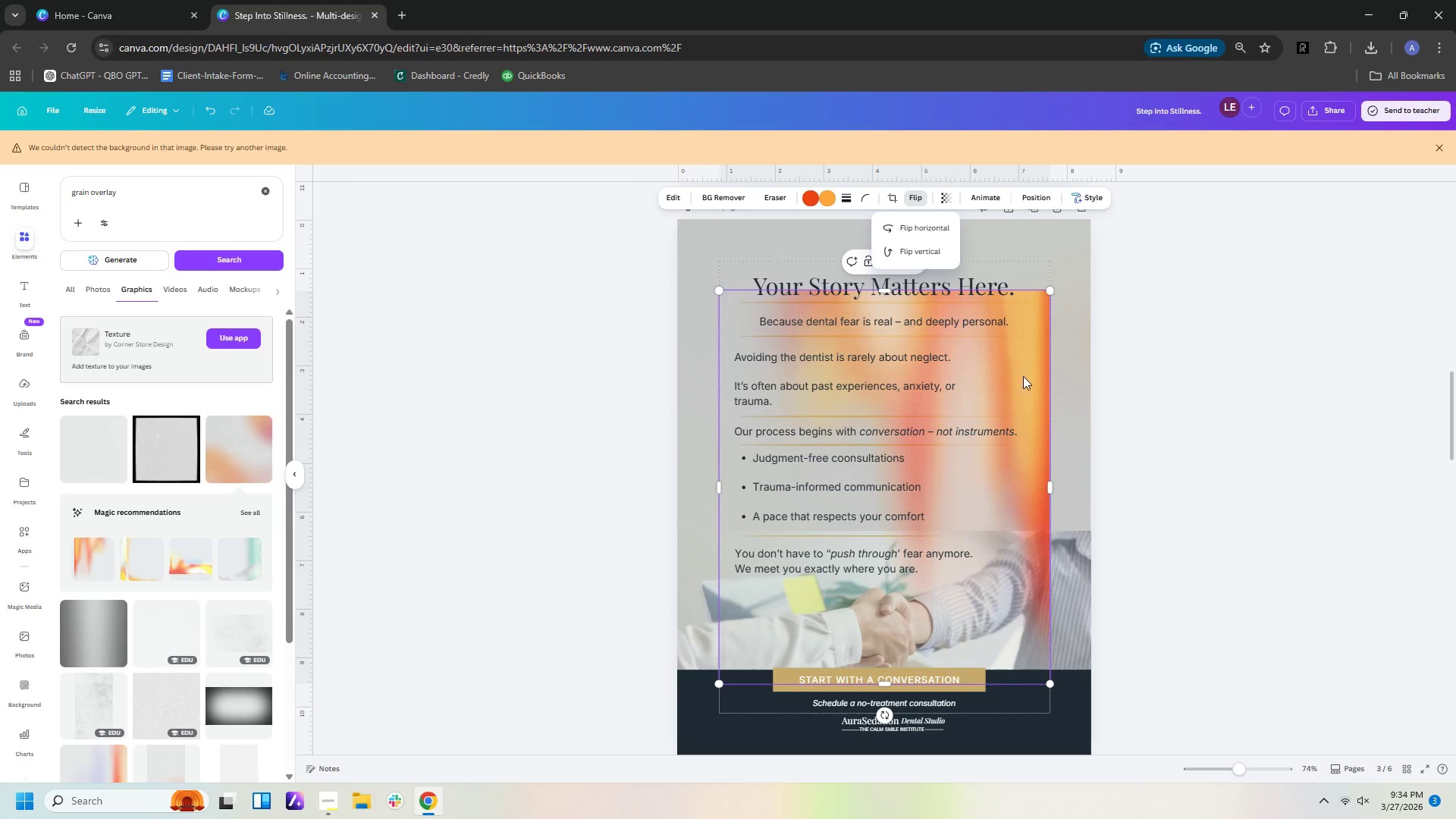 
left_click_drag(start_coordinate=[1027, 378], to_coordinate=[1067, 312])
 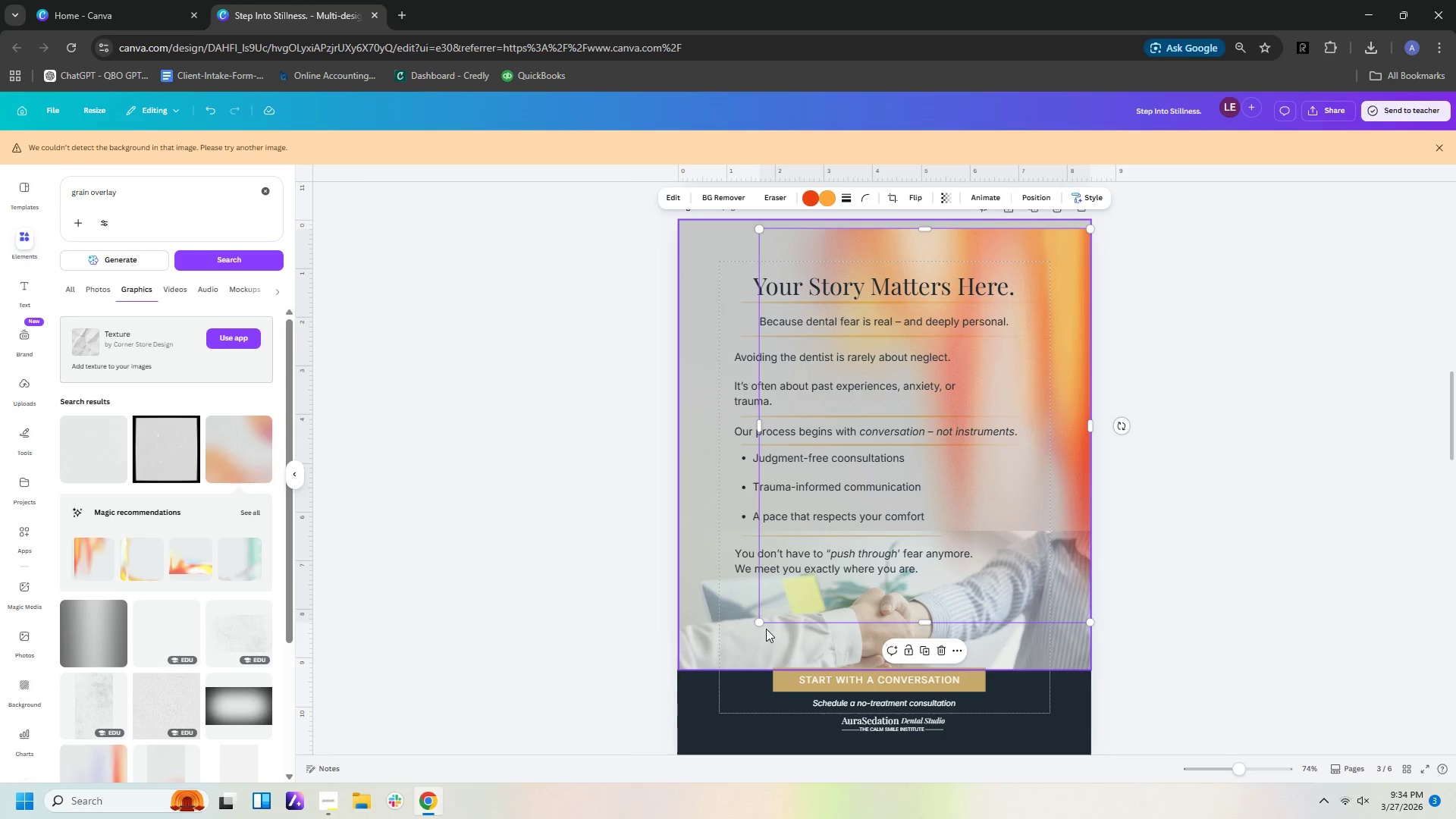 
left_click_drag(start_coordinate=[764, 620], to_coordinate=[701, 655])
 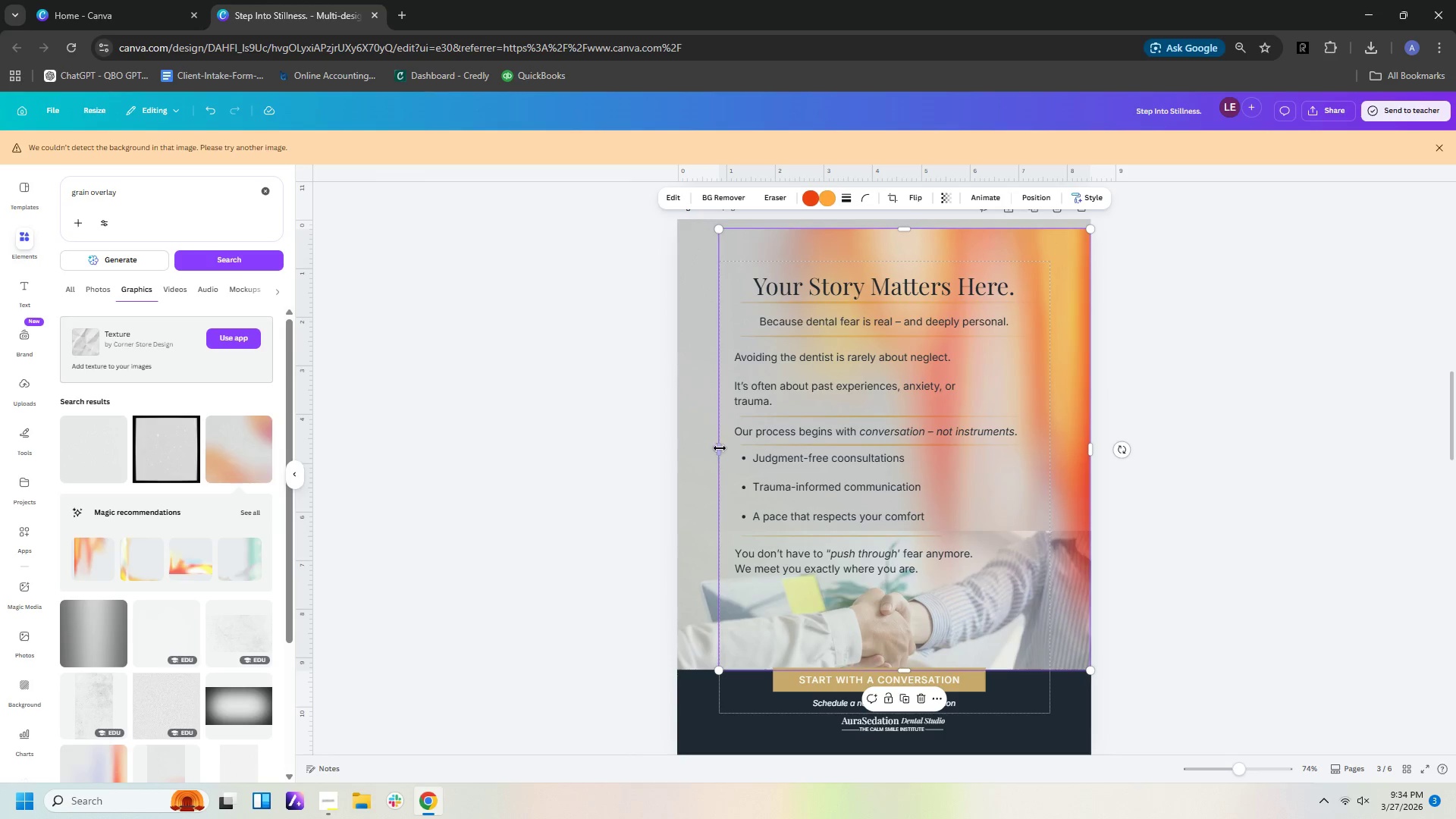 
left_click_drag(start_coordinate=[716, 448], to_coordinate=[675, 443])
 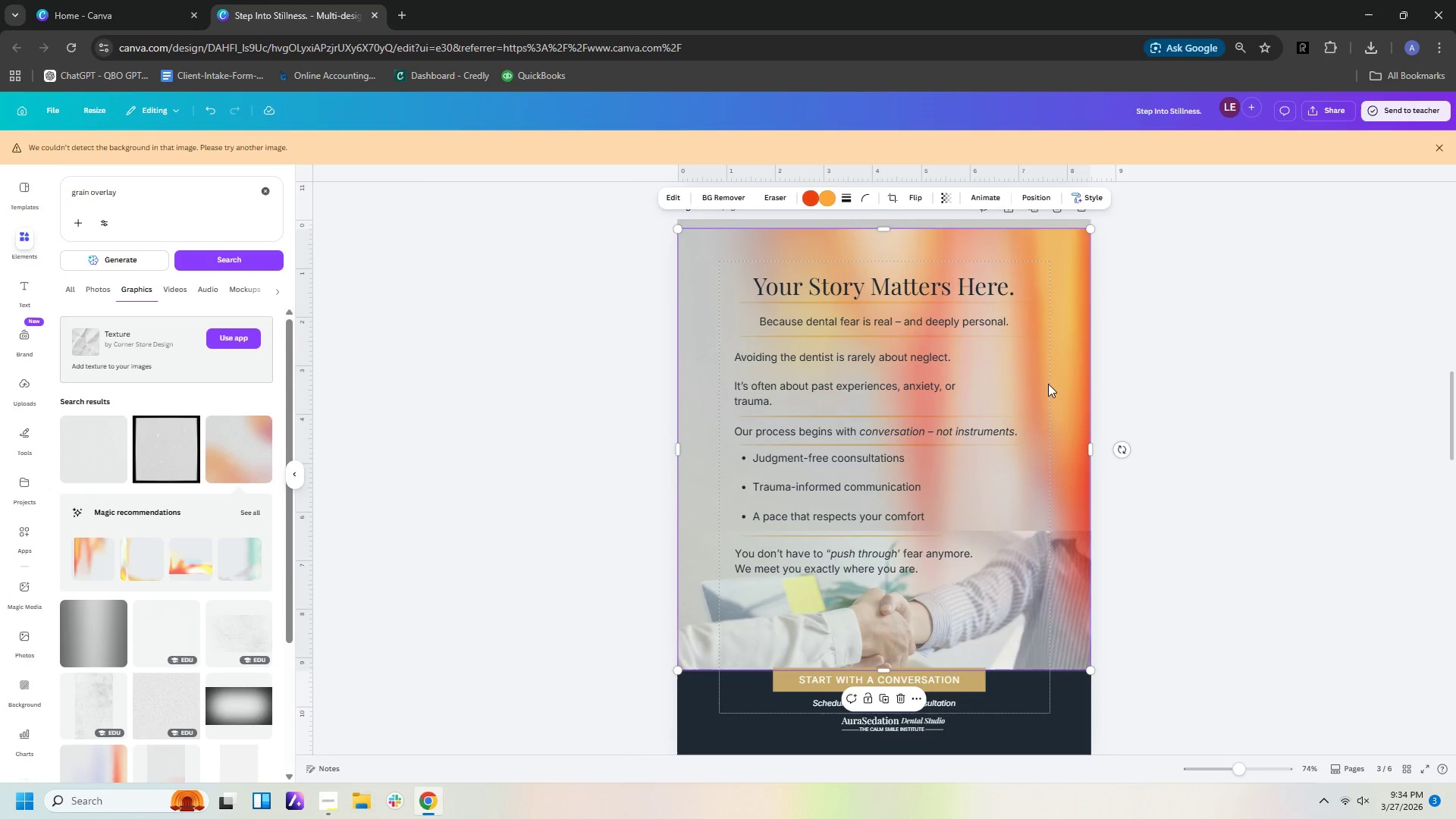 
left_click_drag(start_coordinate=[1050, 384], to_coordinate=[1050, 372])
 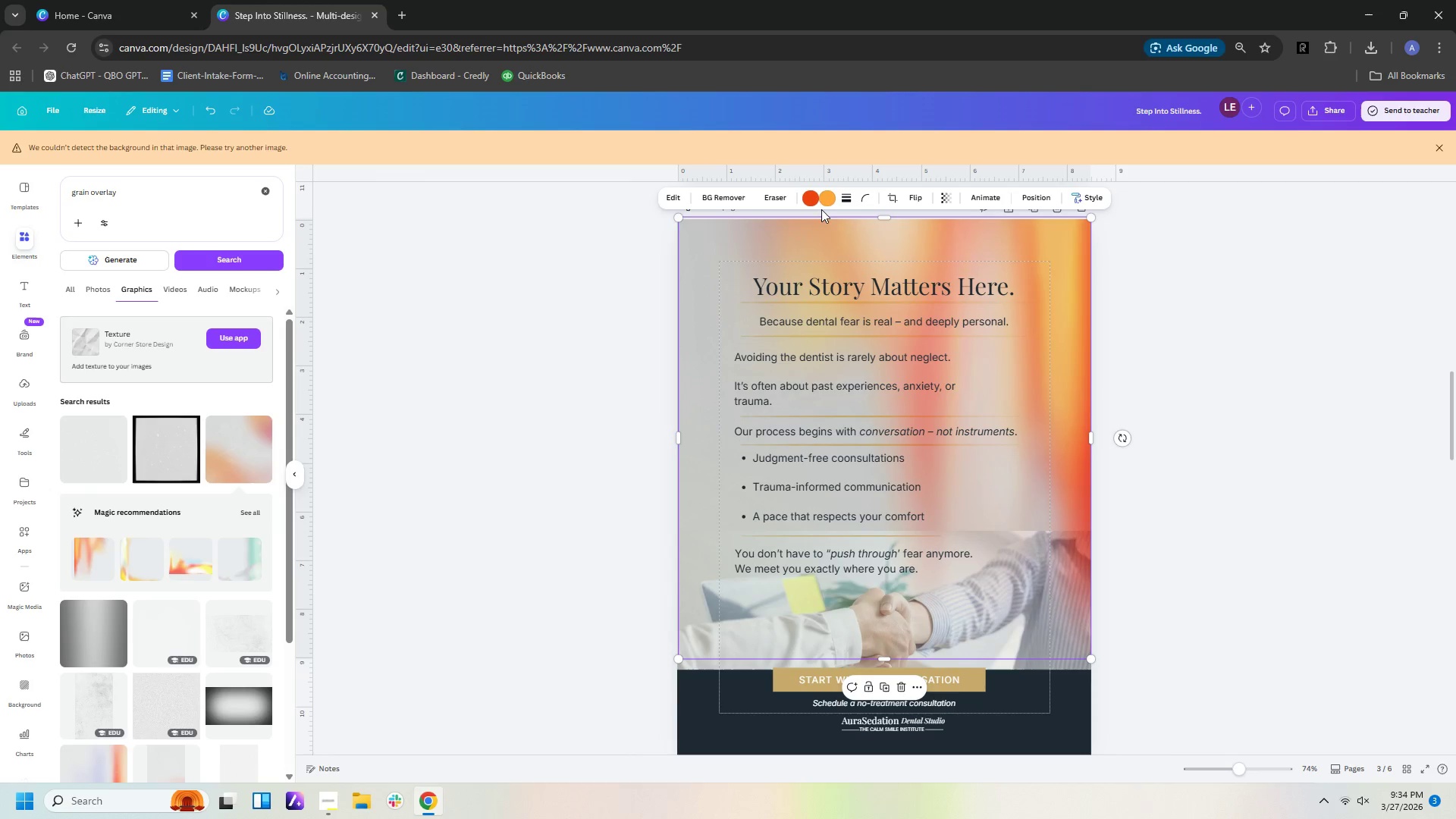 
left_click([803, 200])
 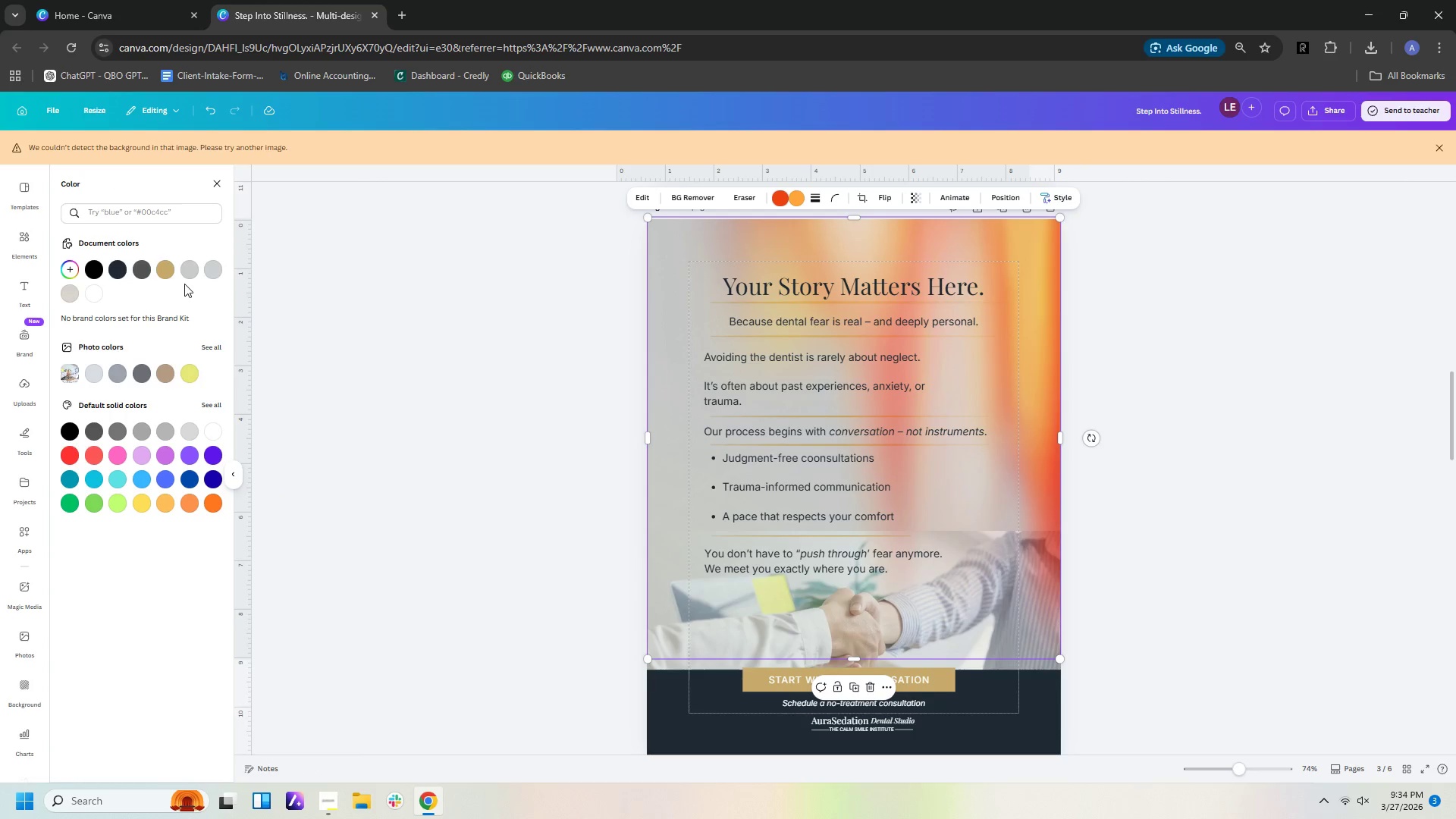 
left_click([166, 269])
 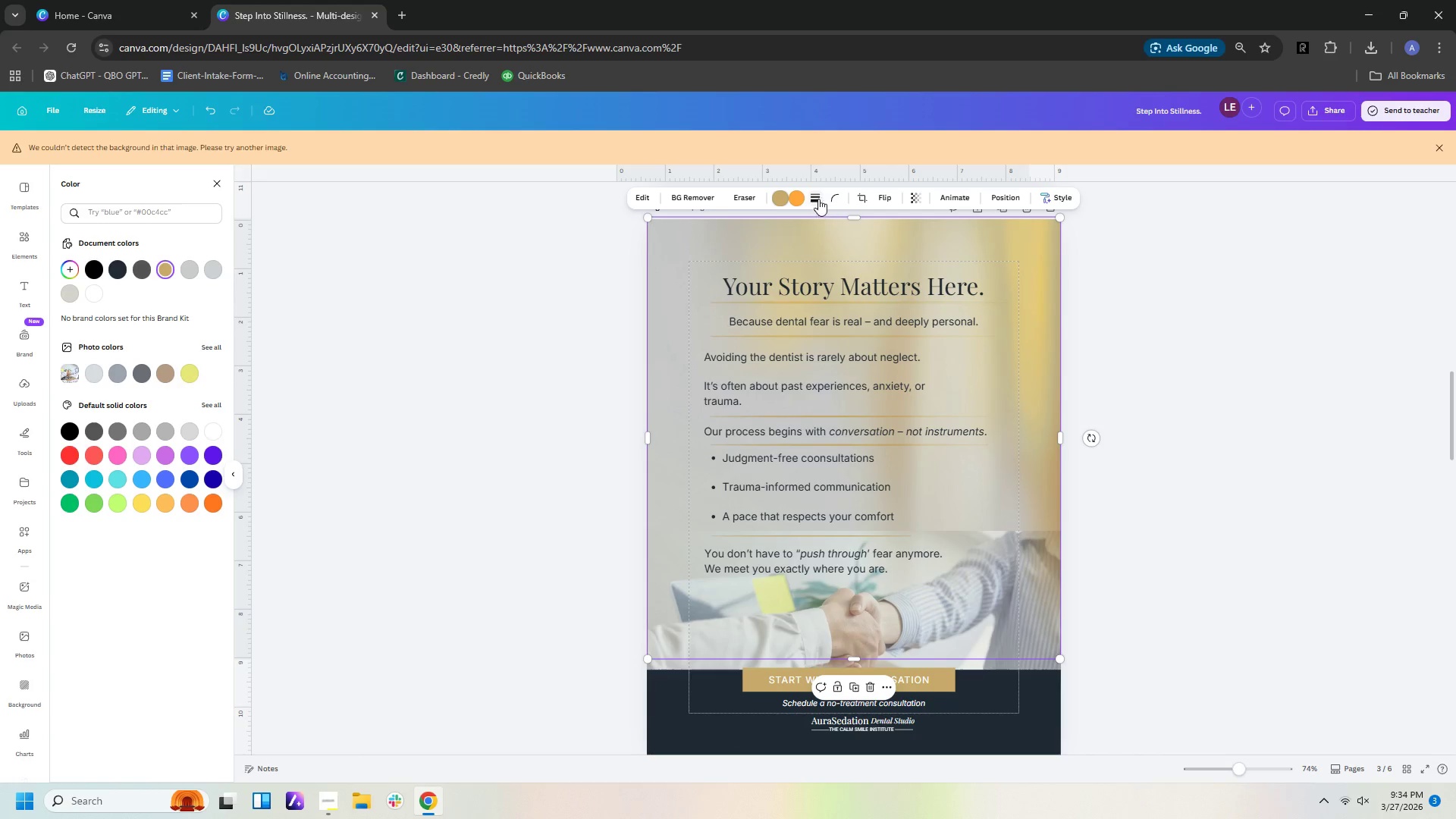 
left_click([801, 198])
 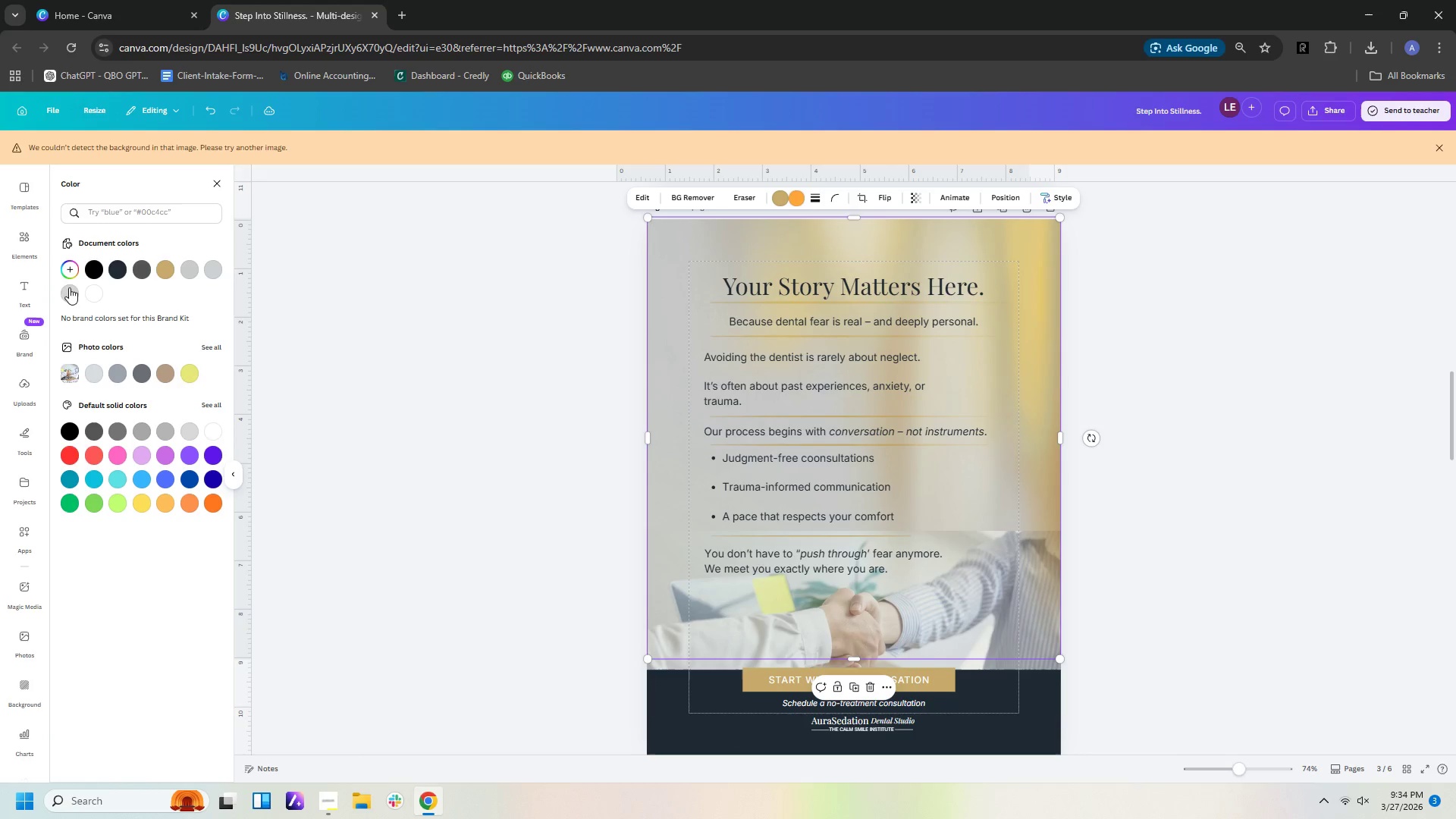 
left_click([88, 289])
 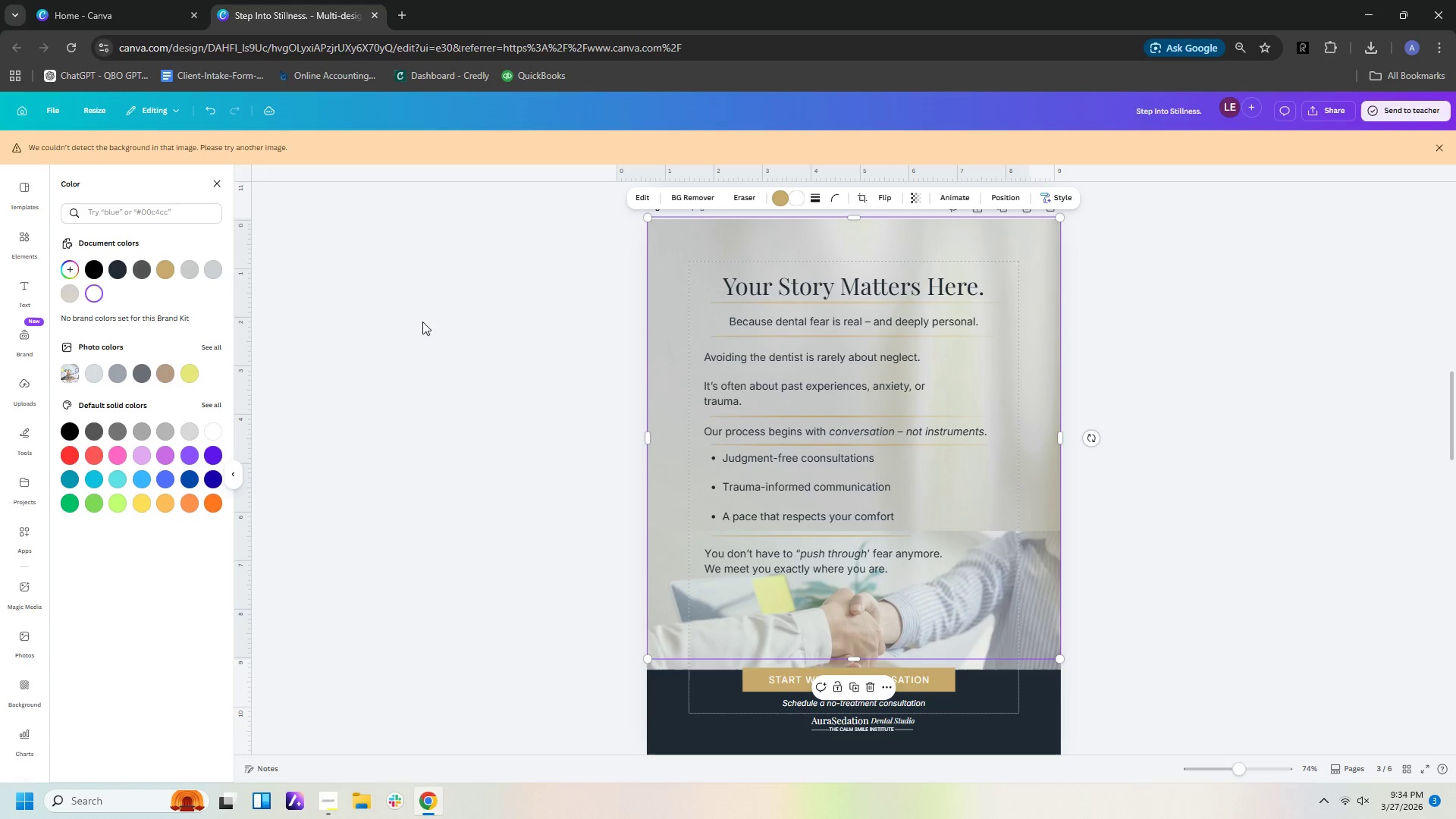 
left_click([430, 322])
 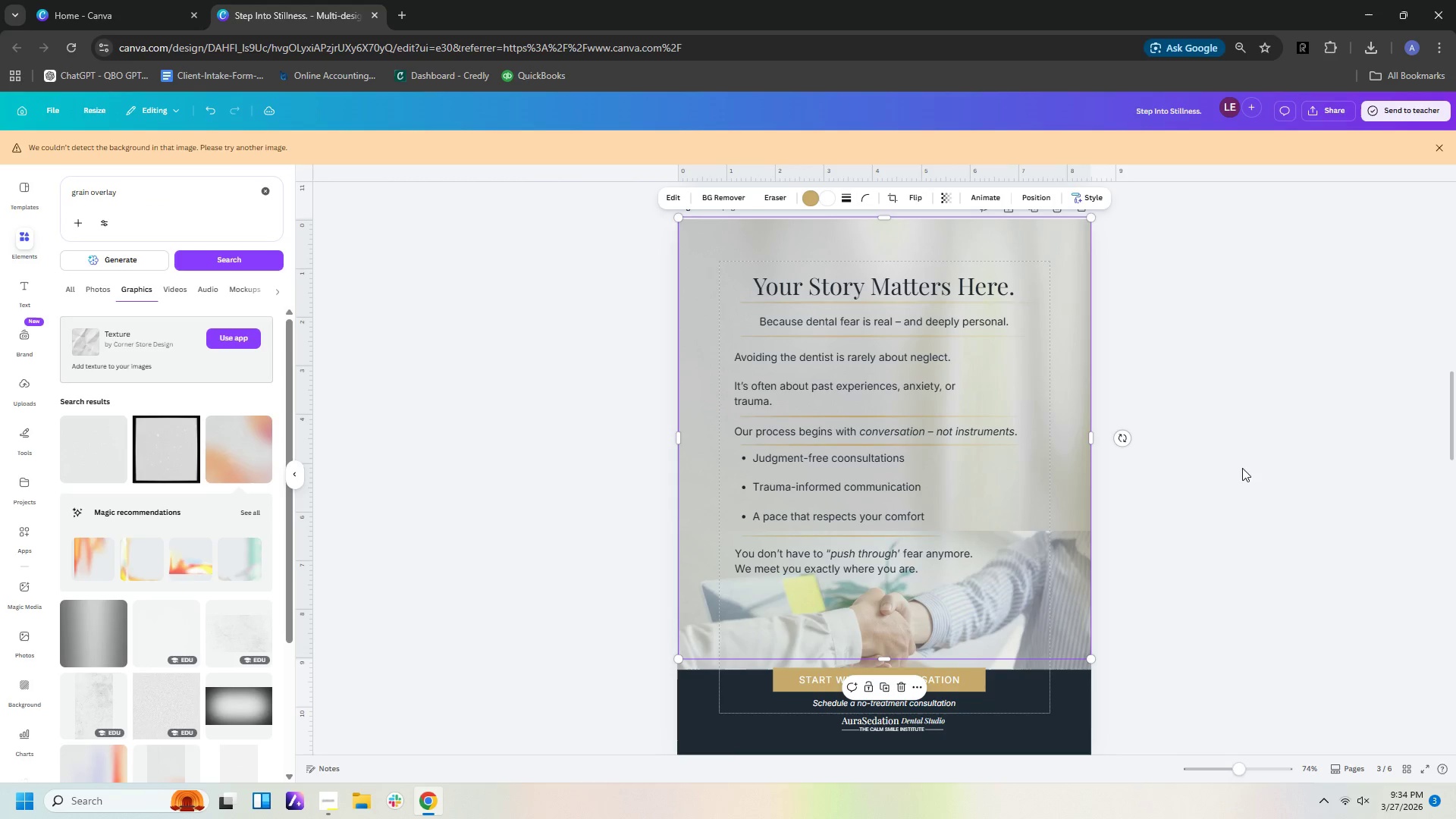 
left_click_drag(start_coordinate=[1232, 466], to_coordinate=[1232, 457])
 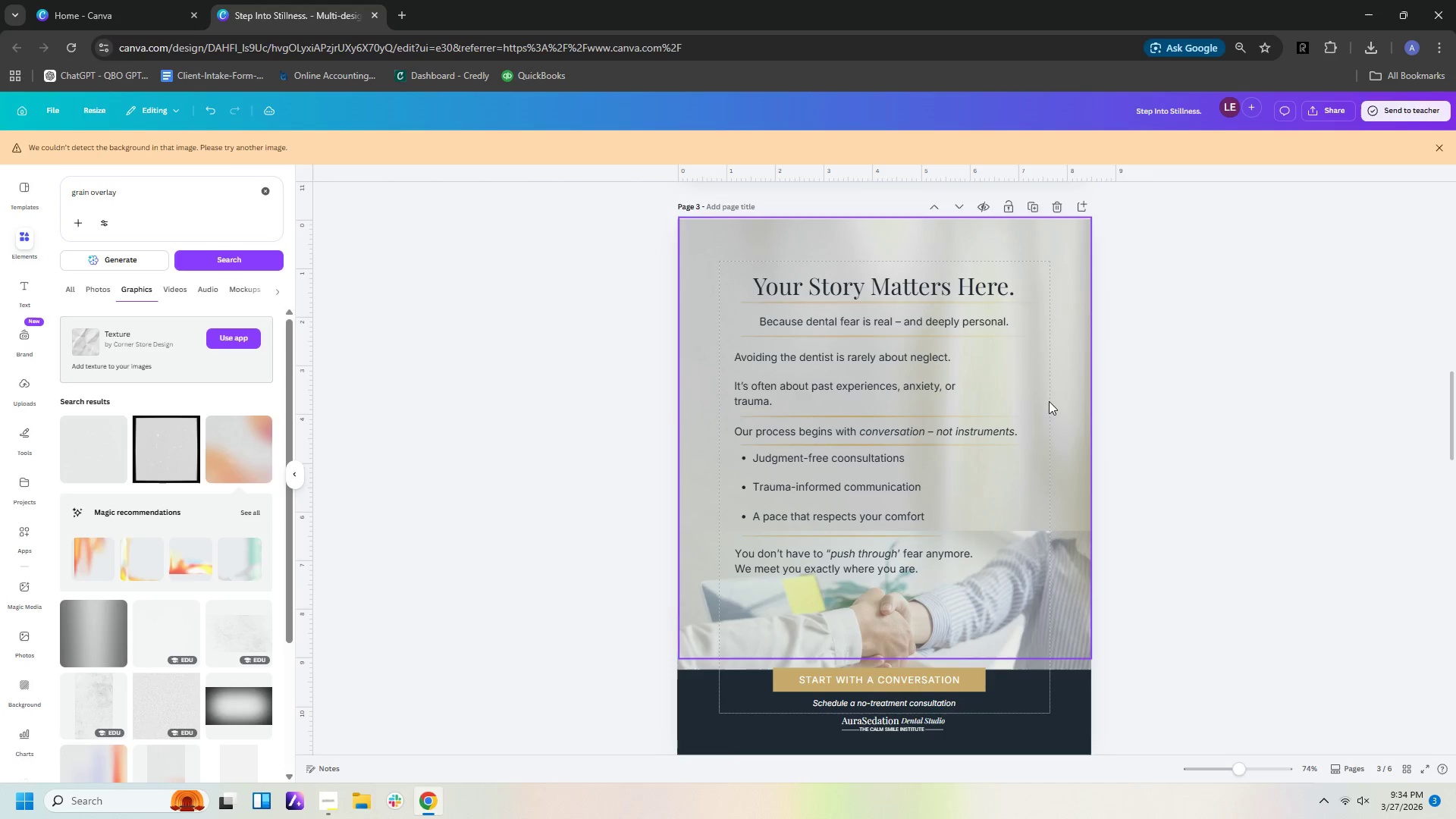 
left_click_drag(start_coordinate=[1047, 400], to_coordinate=[1047, 462])
 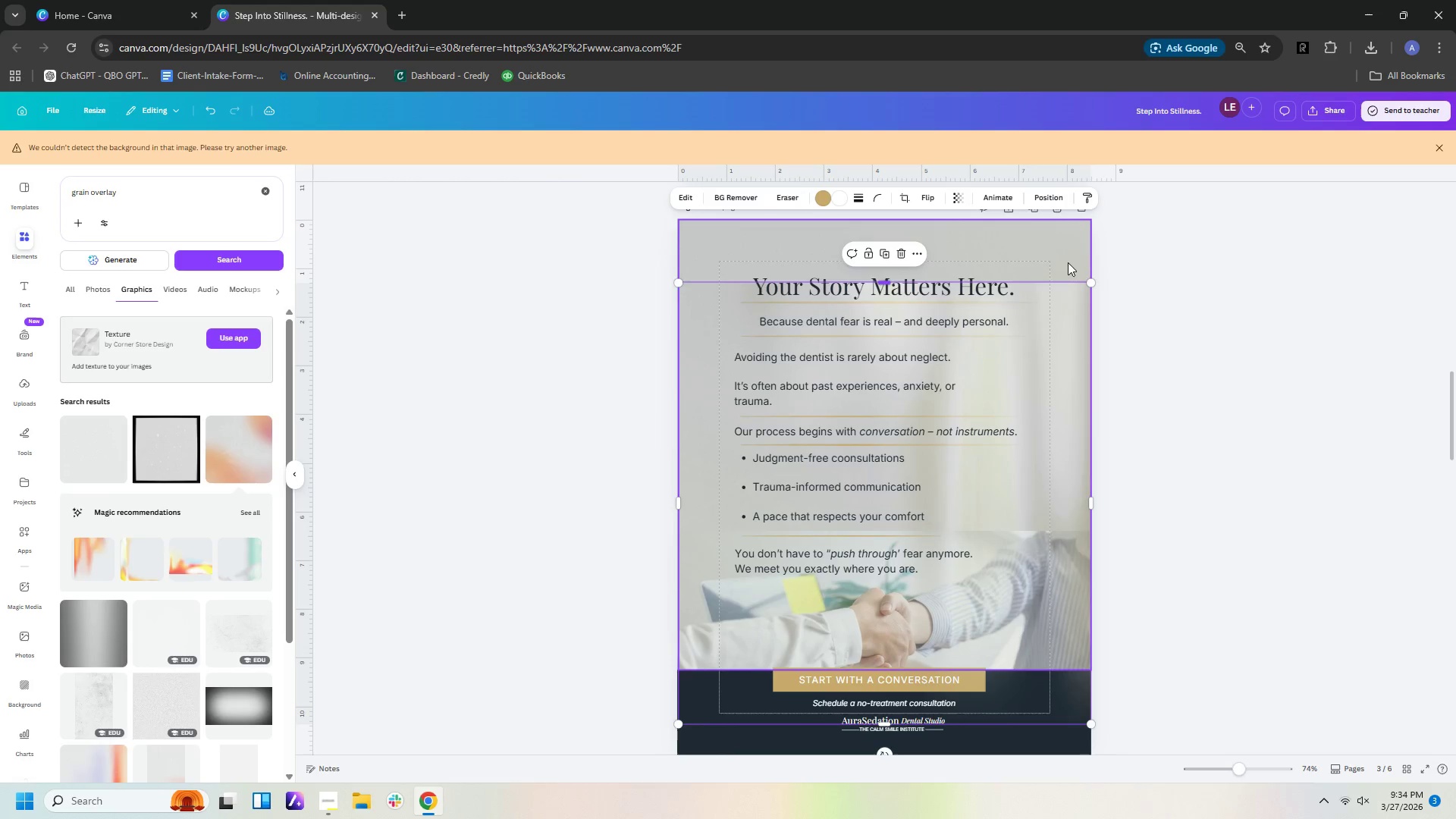 
left_click([1068, 262])
 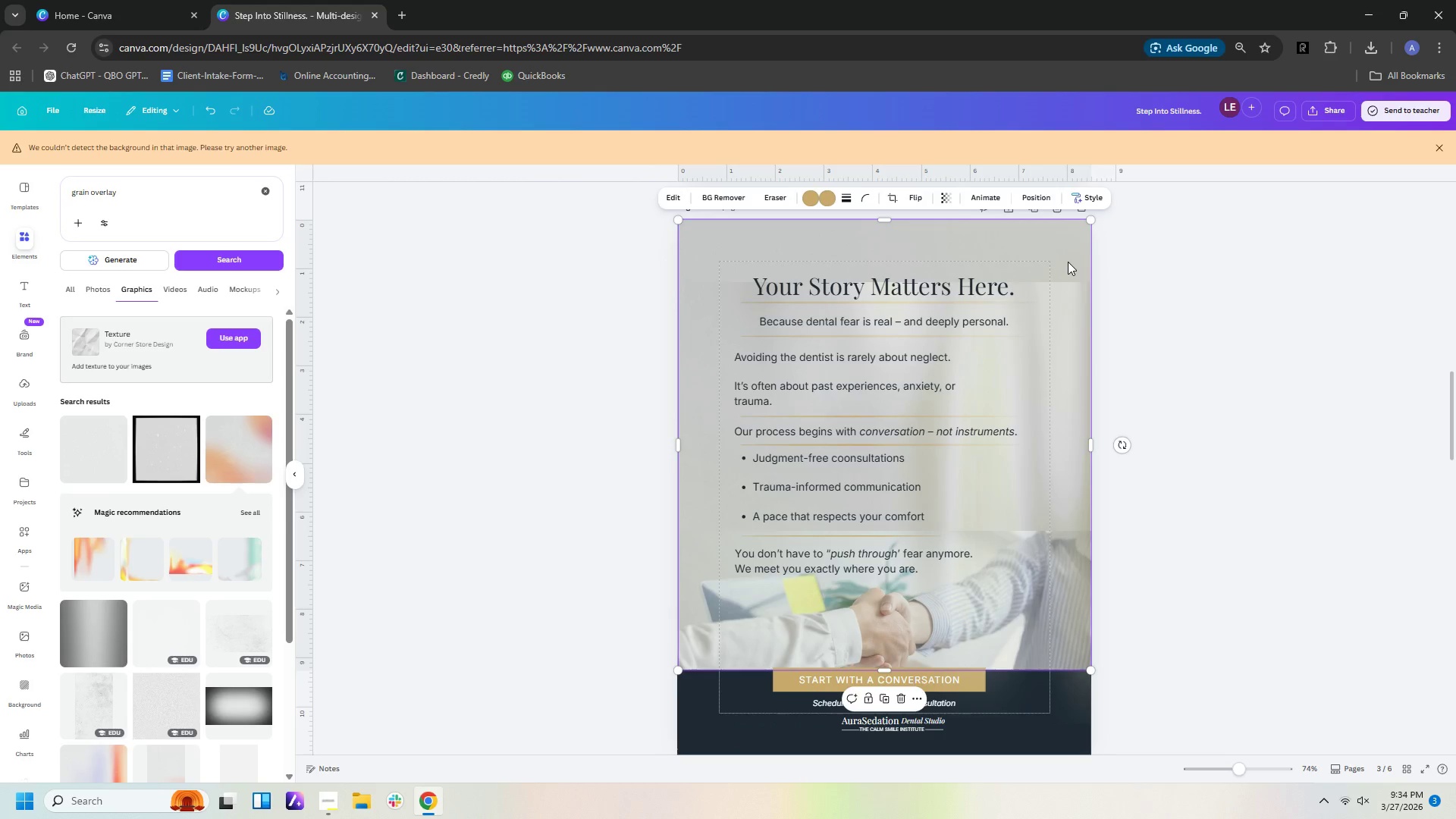 
key(Delete)
 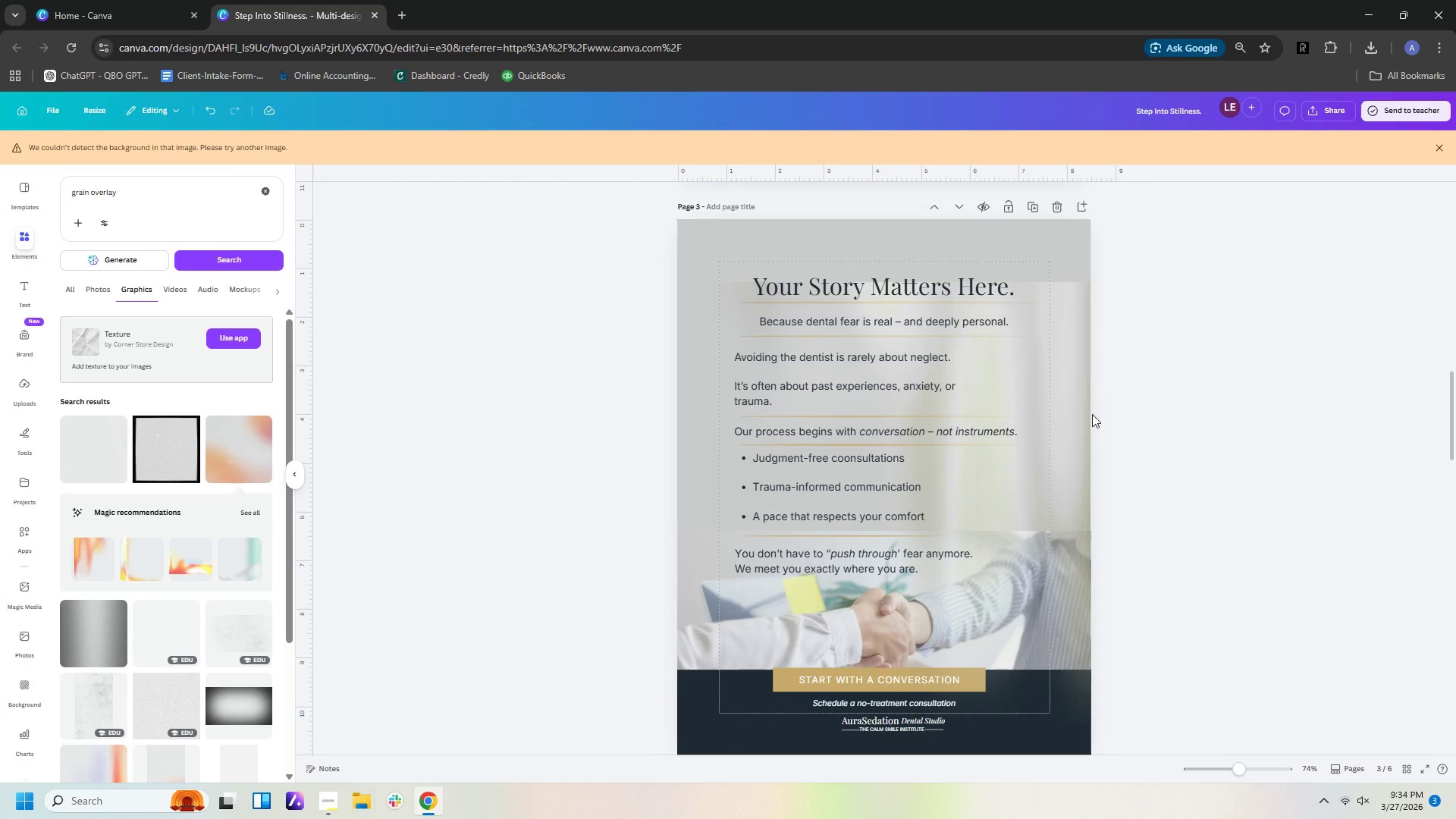 
left_click_drag(start_coordinate=[1070, 430], to_coordinate=[1071, 368])
 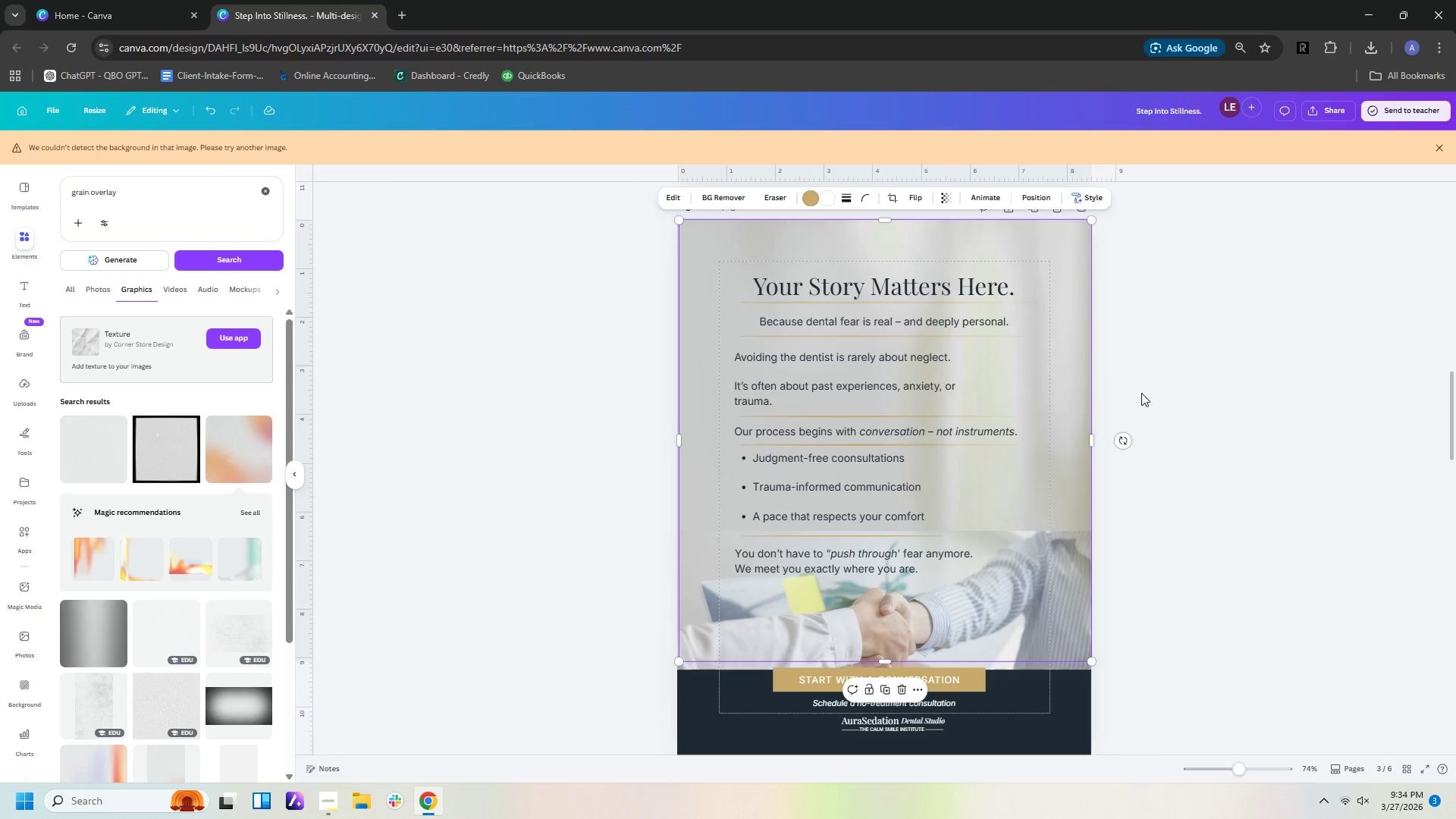 
left_click([1141, 393])
 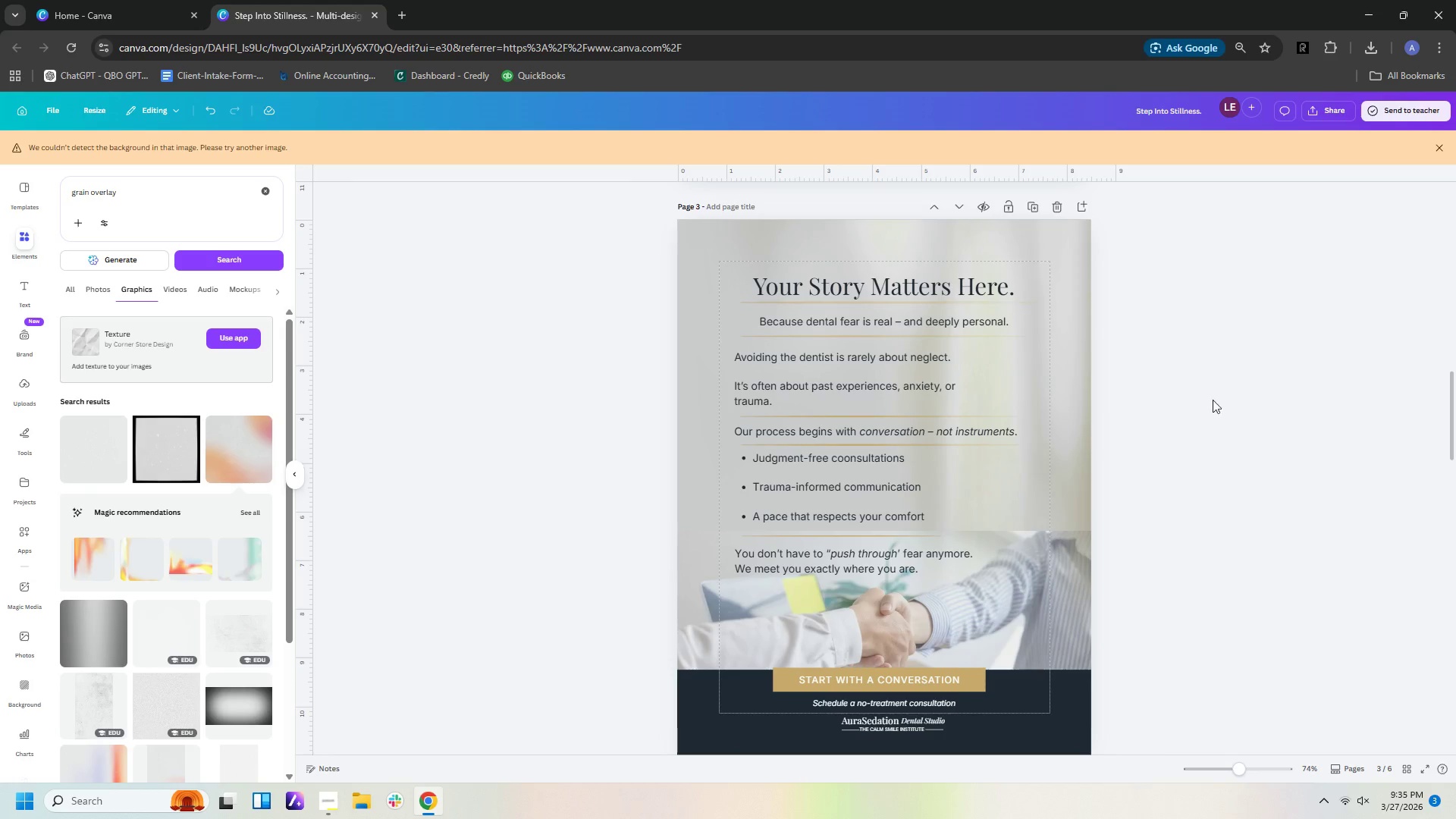 
left_click([1232, 400])
 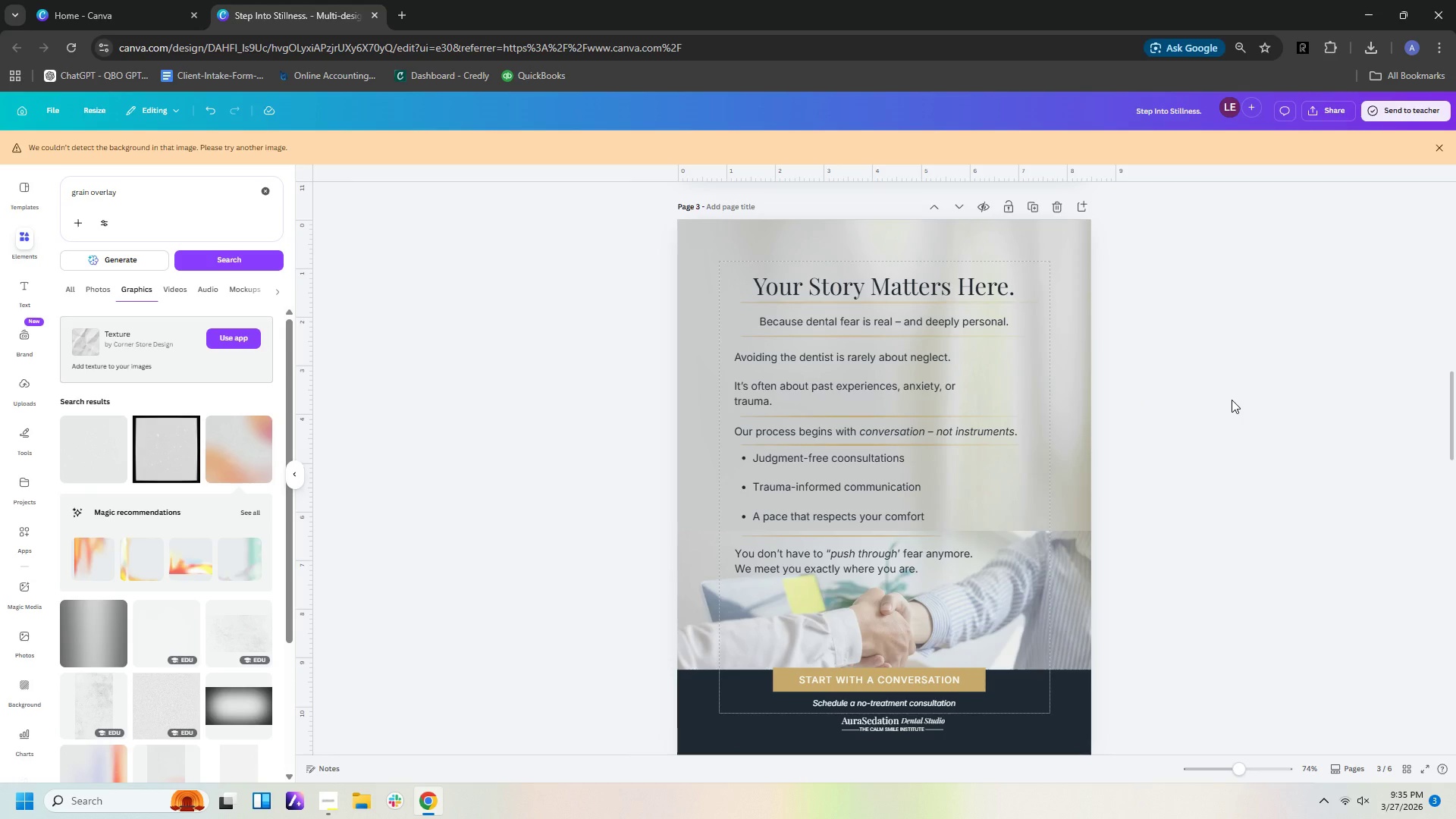 
left_click([1232, 400])
 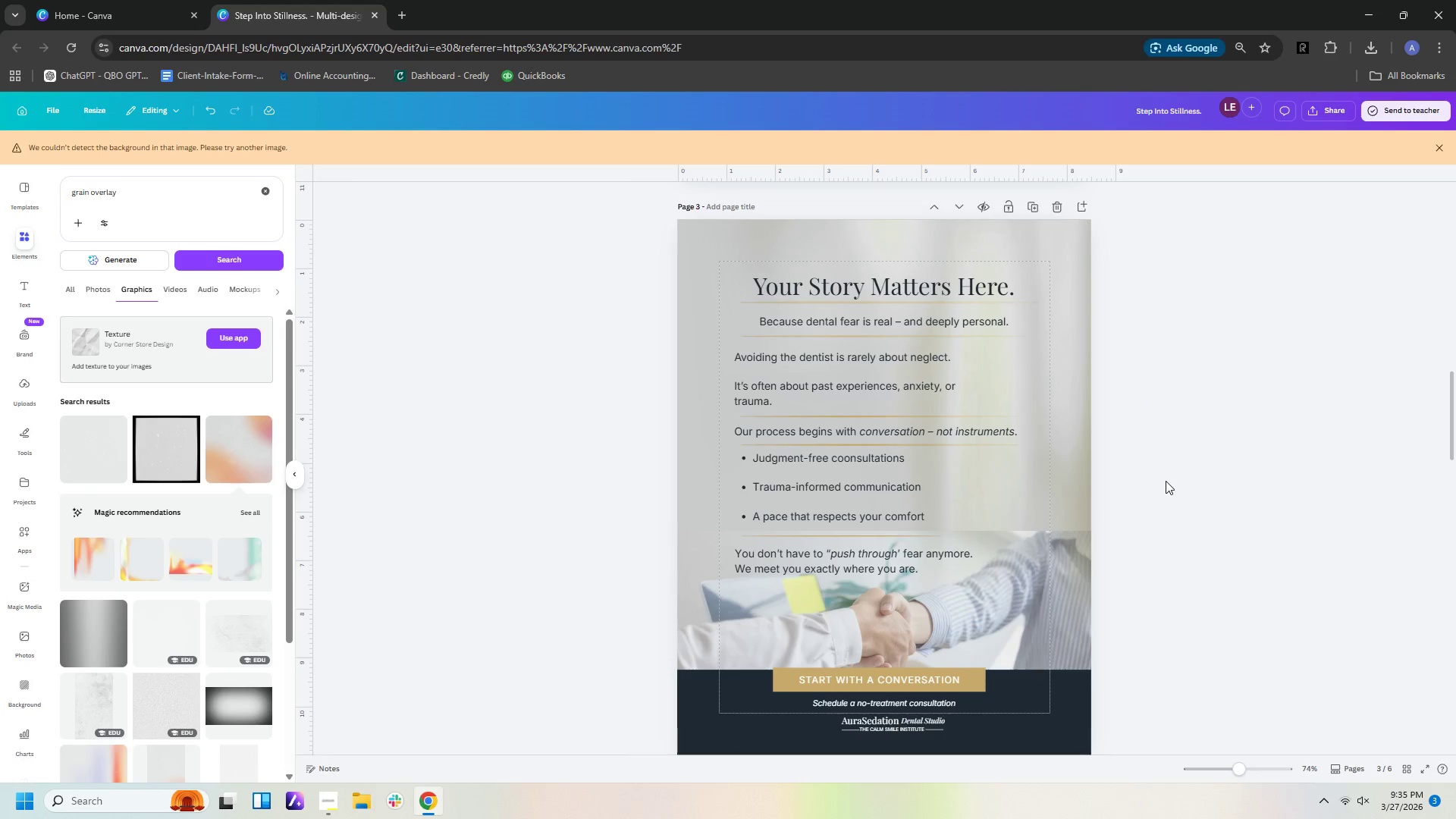 
left_click([1075, 588])
 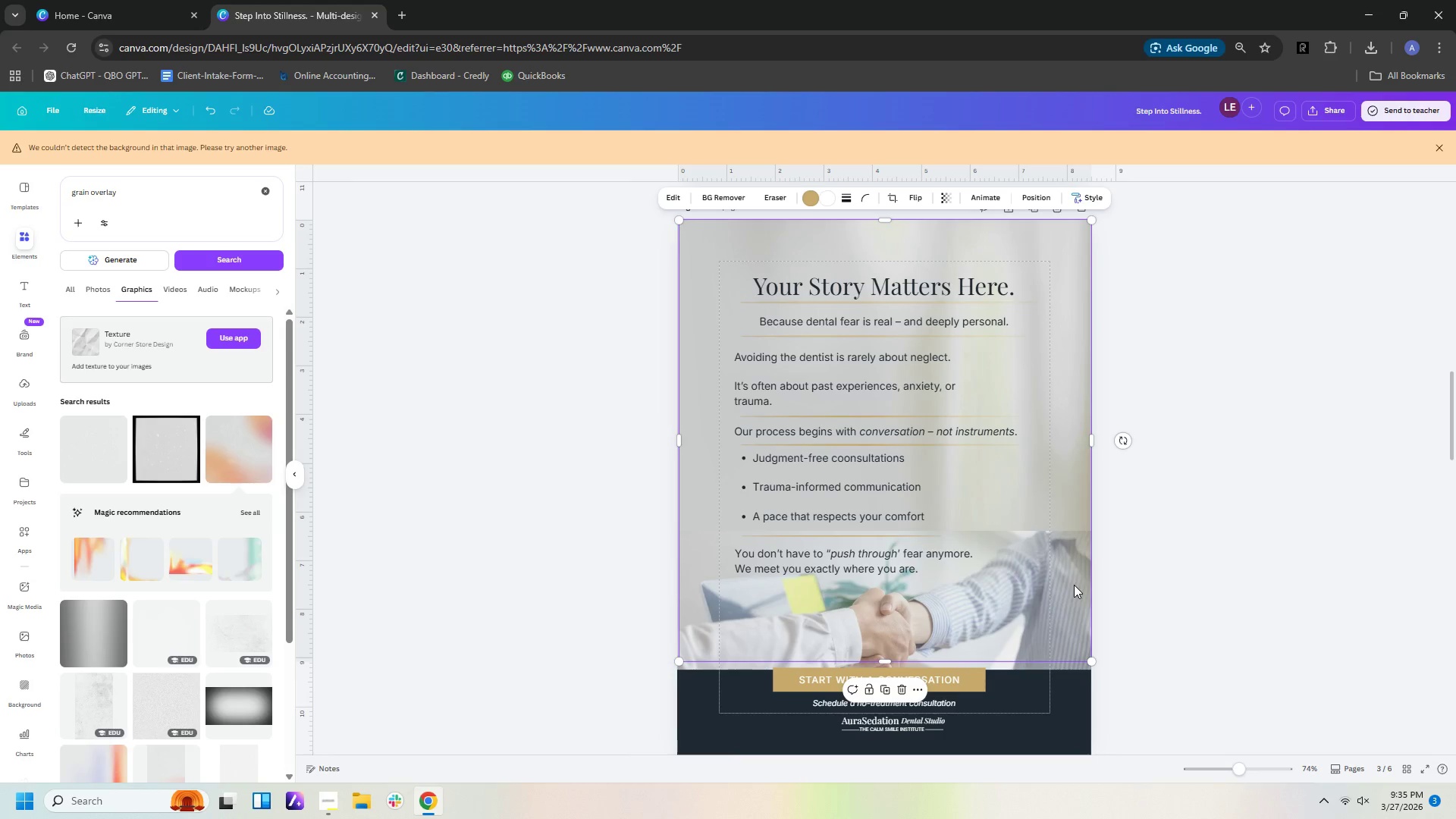 
left_click_drag(start_coordinate=[1074, 585], to_coordinate=[1005, 563])
 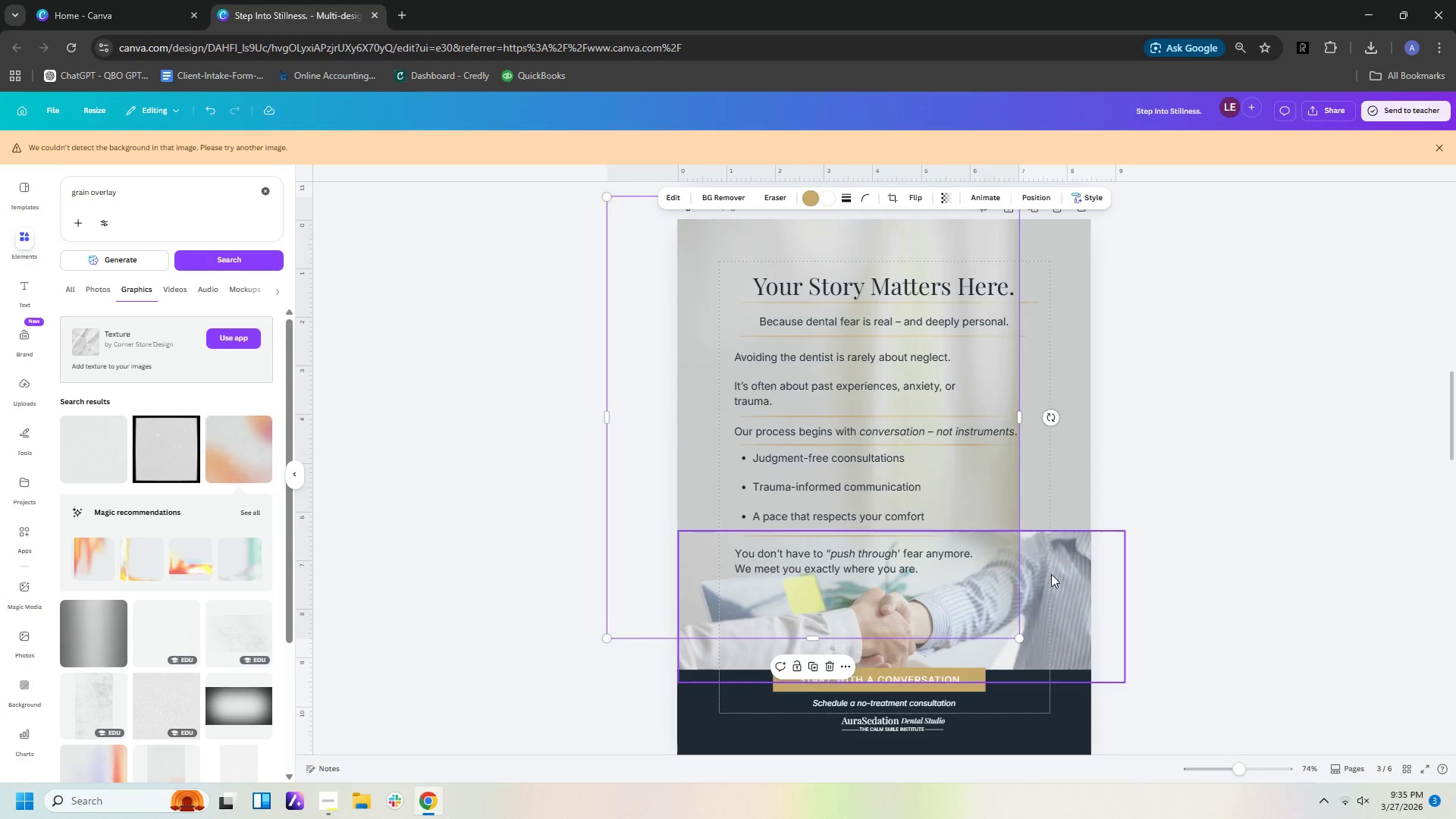 
left_click([1051, 574])
 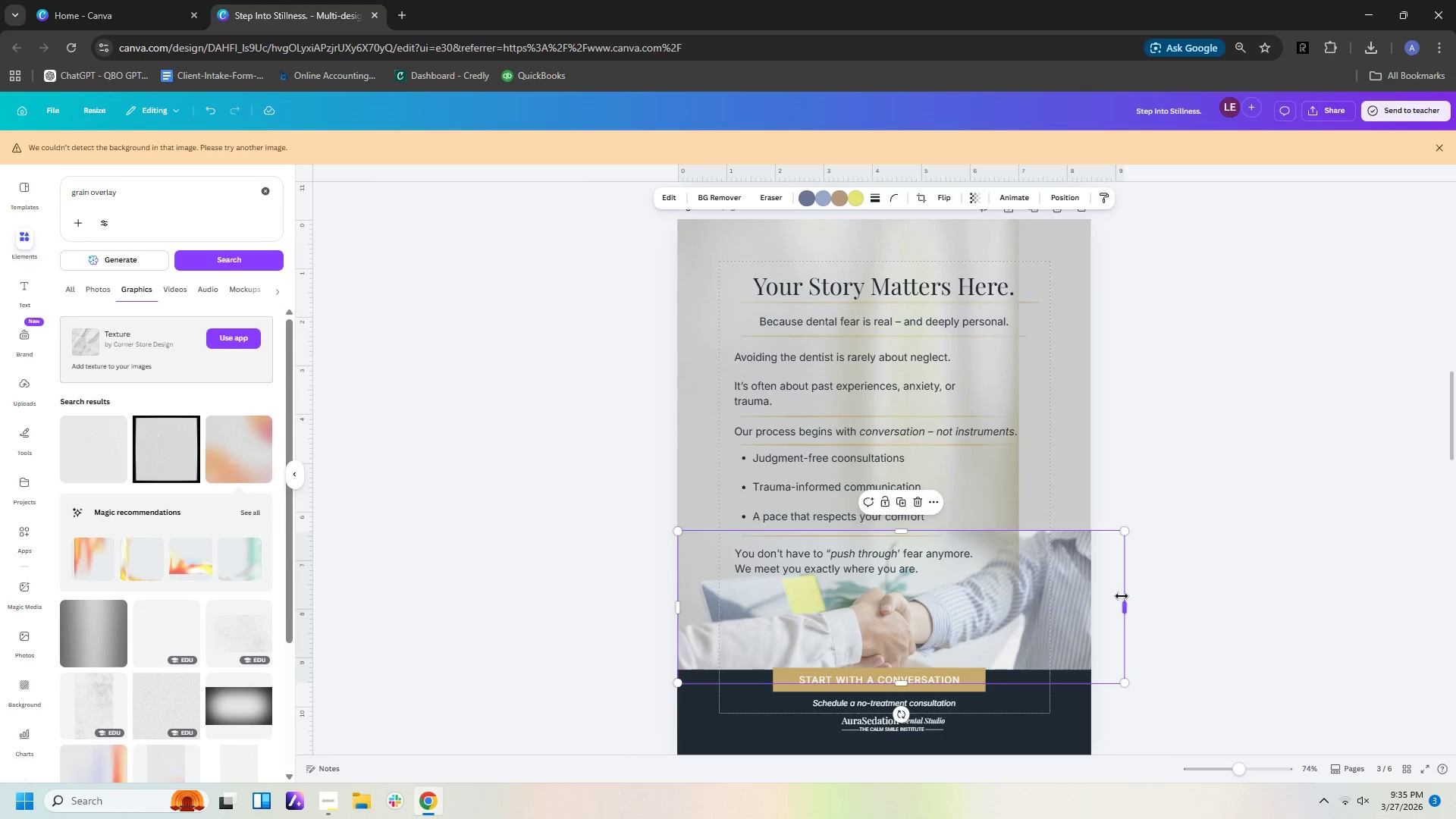 
left_click_drag(start_coordinate=[1123, 605], to_coordinate=[1062, 605])
 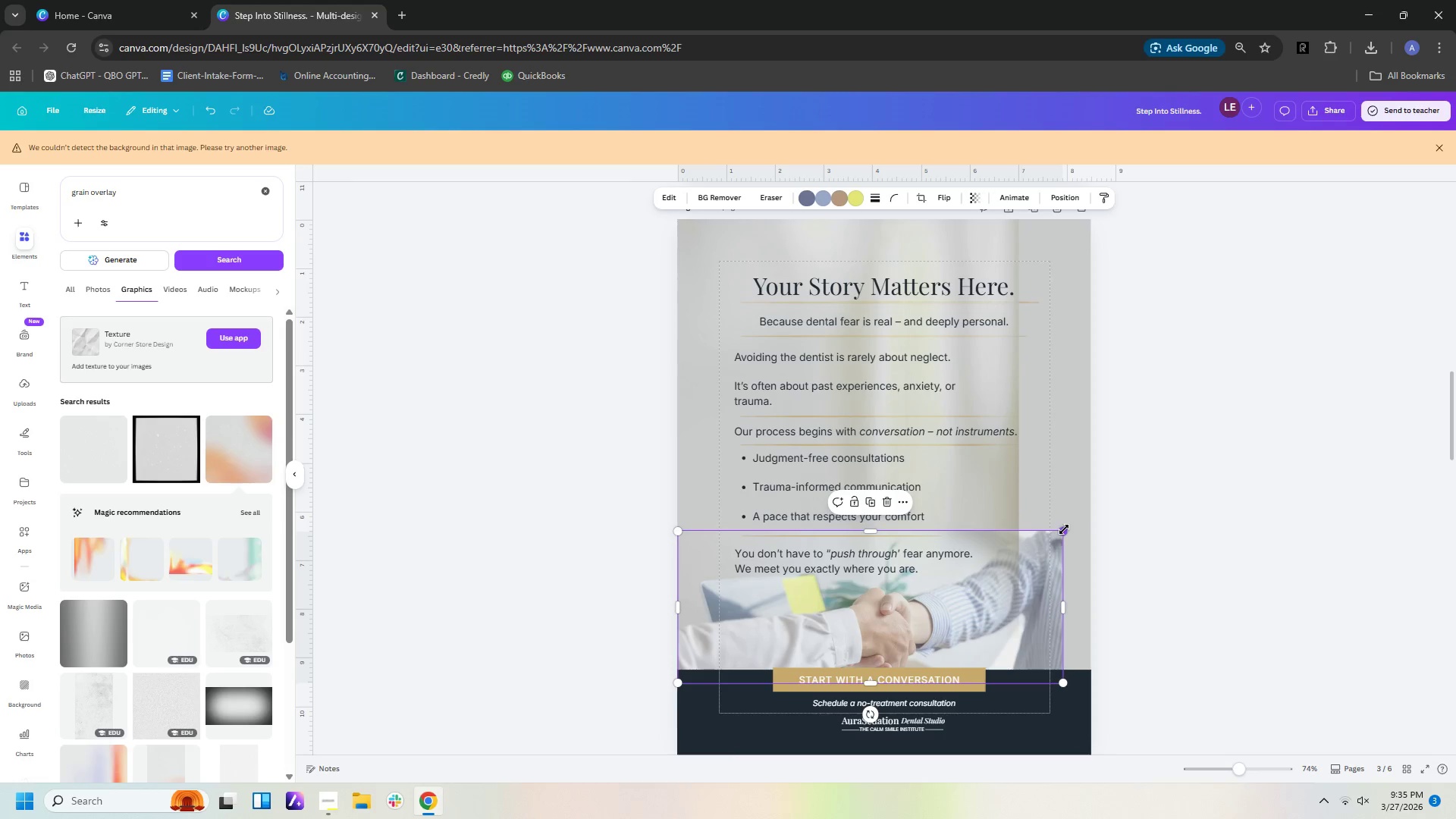 
left_click_drag(start_coordinate=[1063, 529], to_coordinate=[1104, 524])
 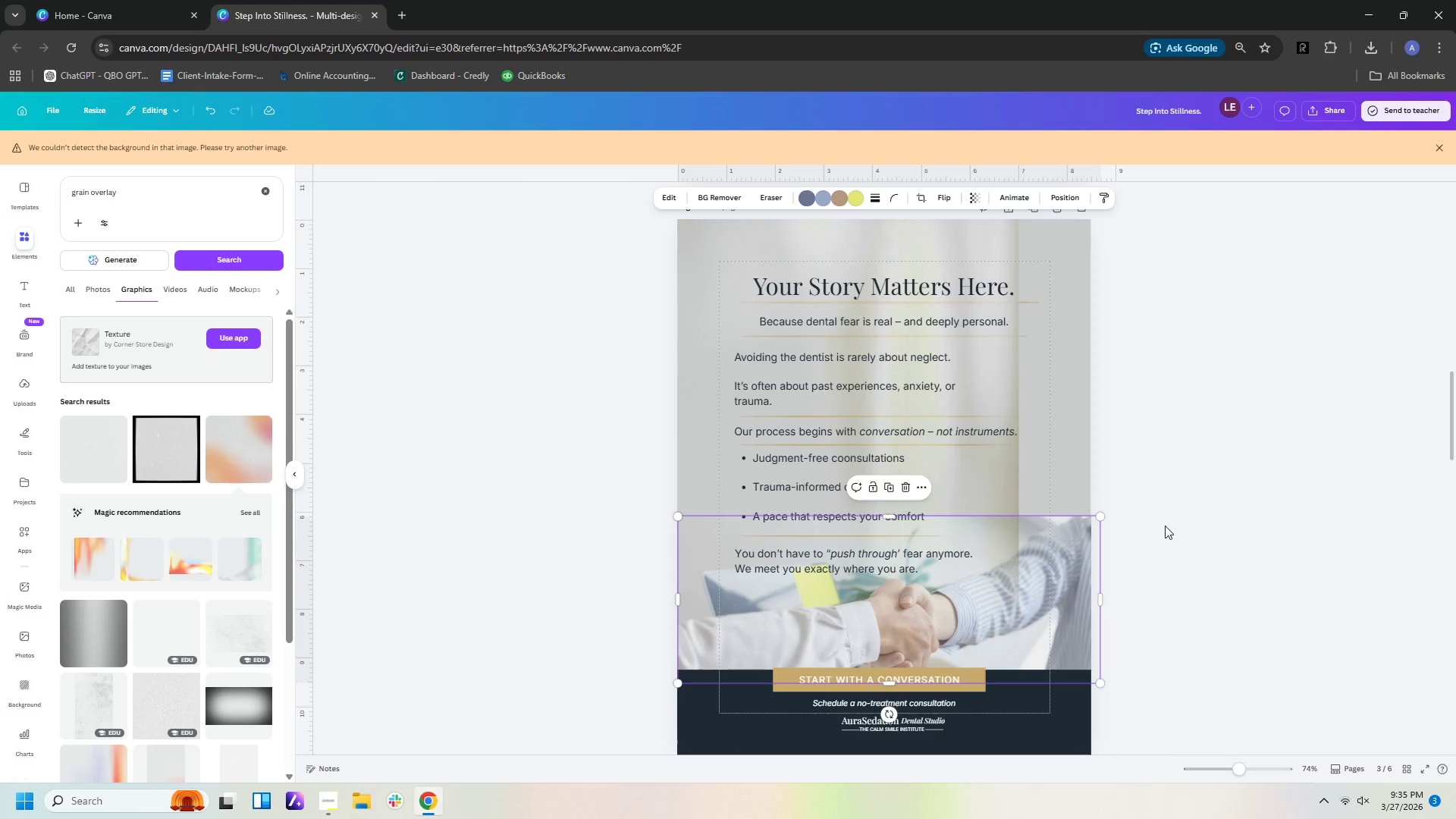 
left_click([1165, 526])
 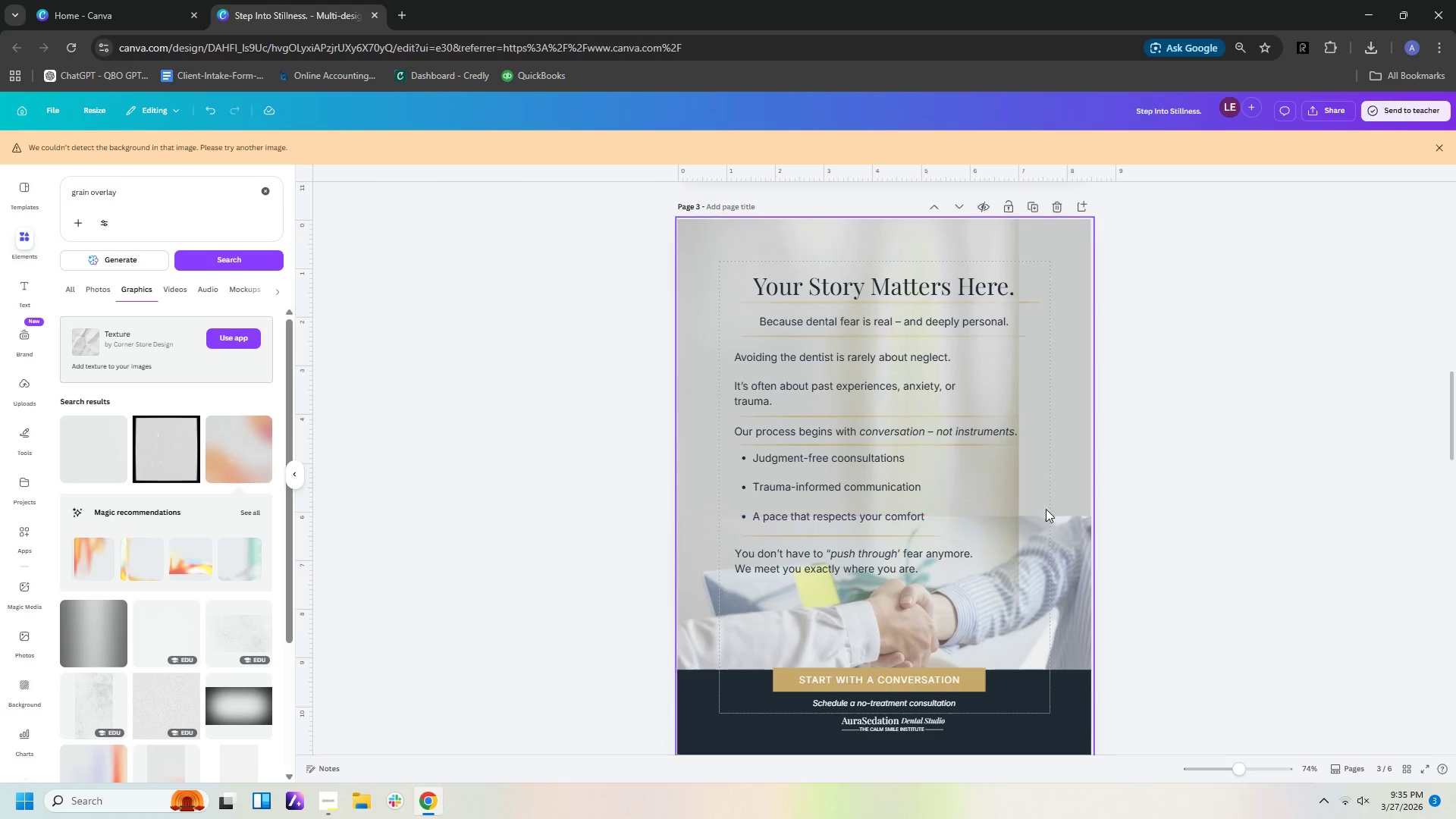 
left_click_drag(start_coordinate=[1001, 494], to_coordinate=[1075, 517])
 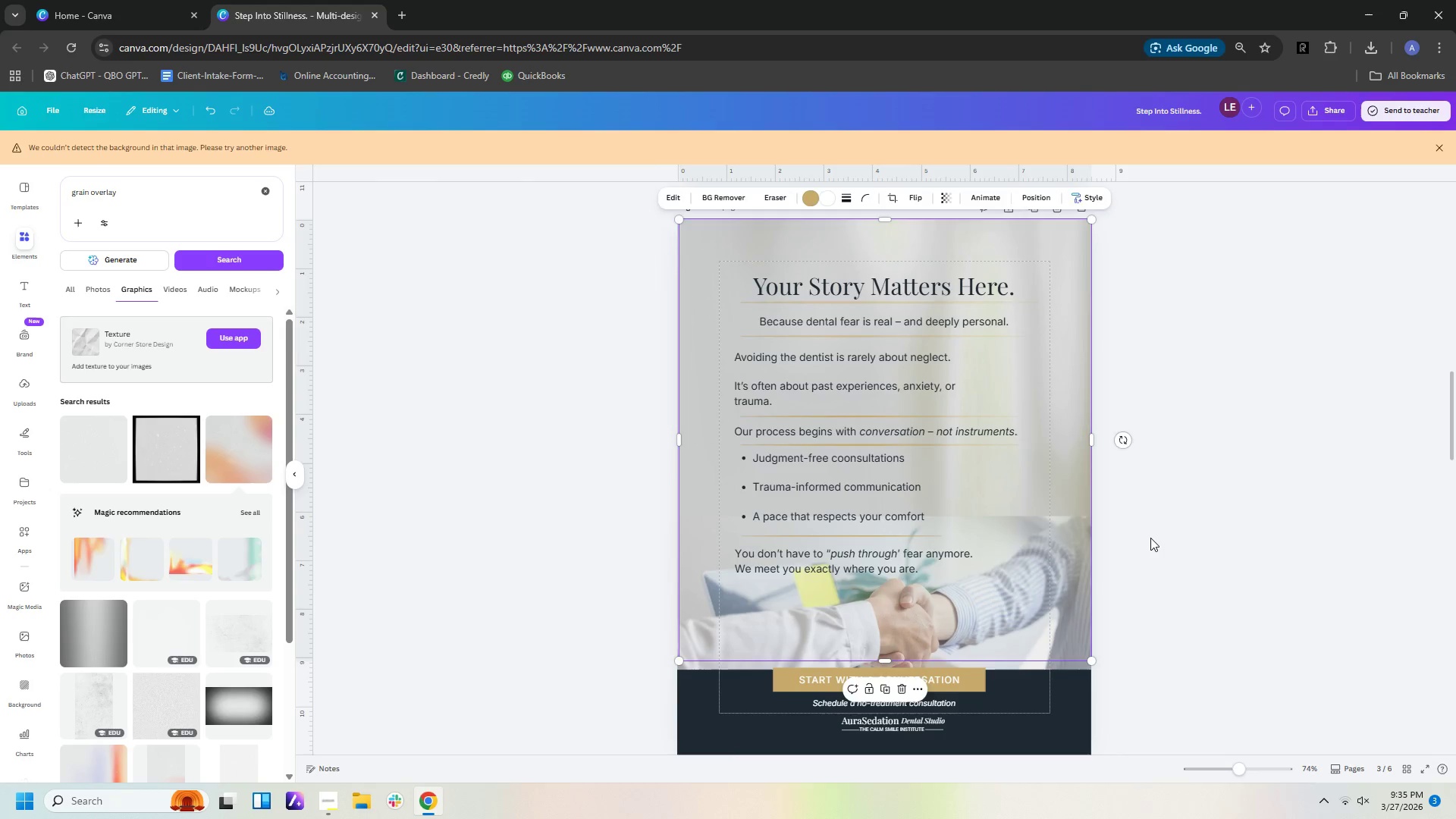 
left_click([1150, 538])
 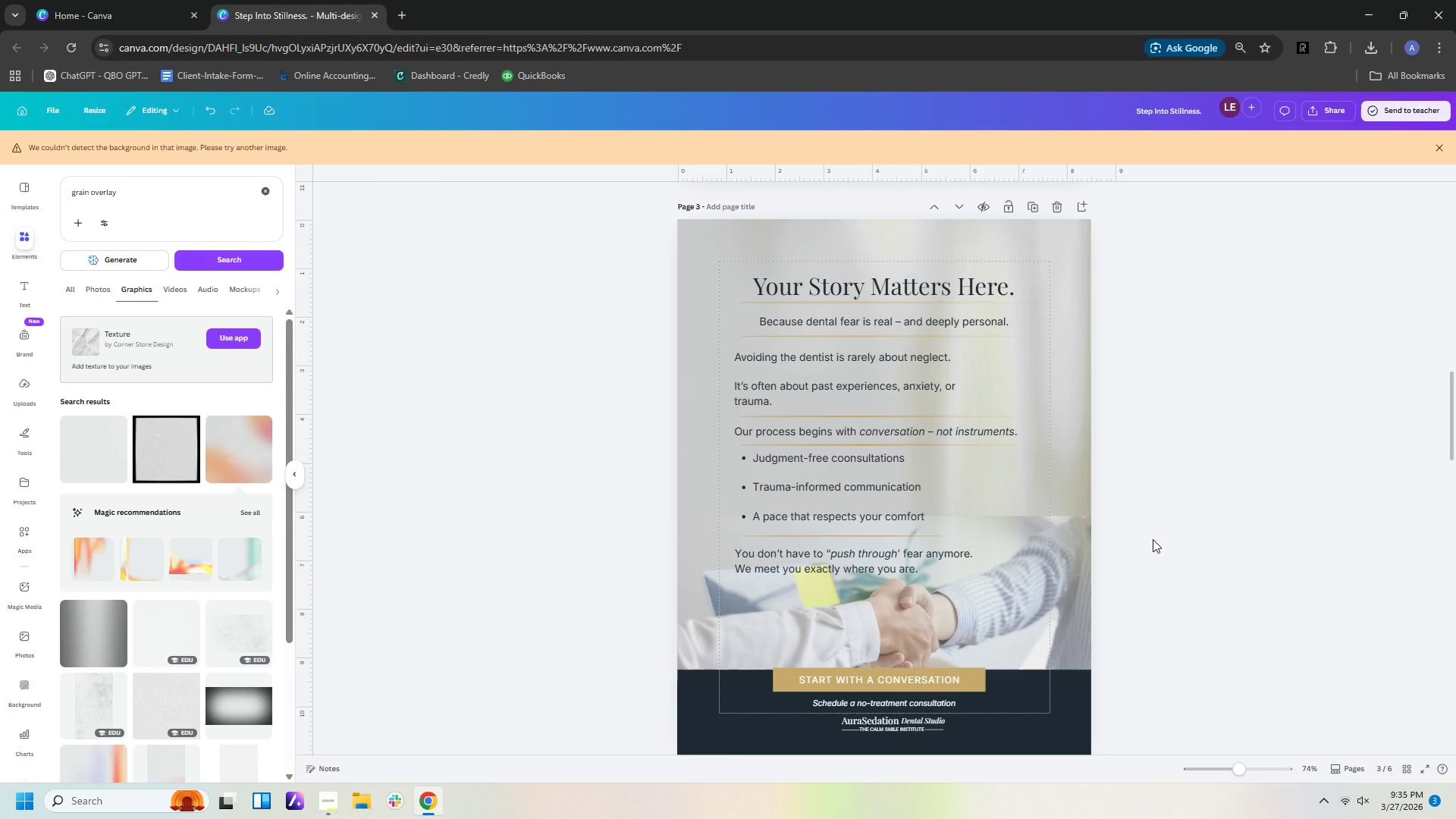 
wait(8.58)
 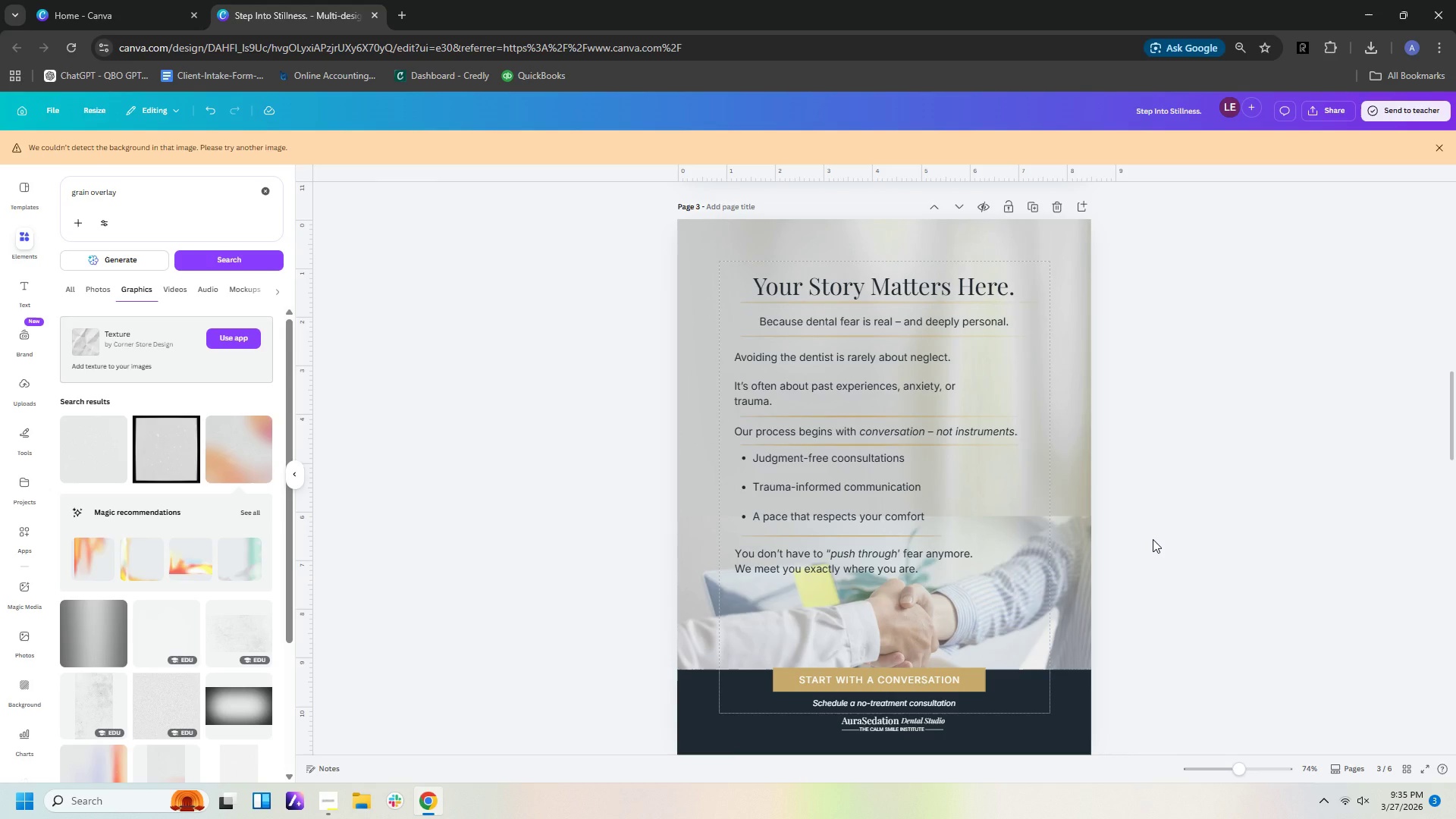 
left_click([1159, 552])
 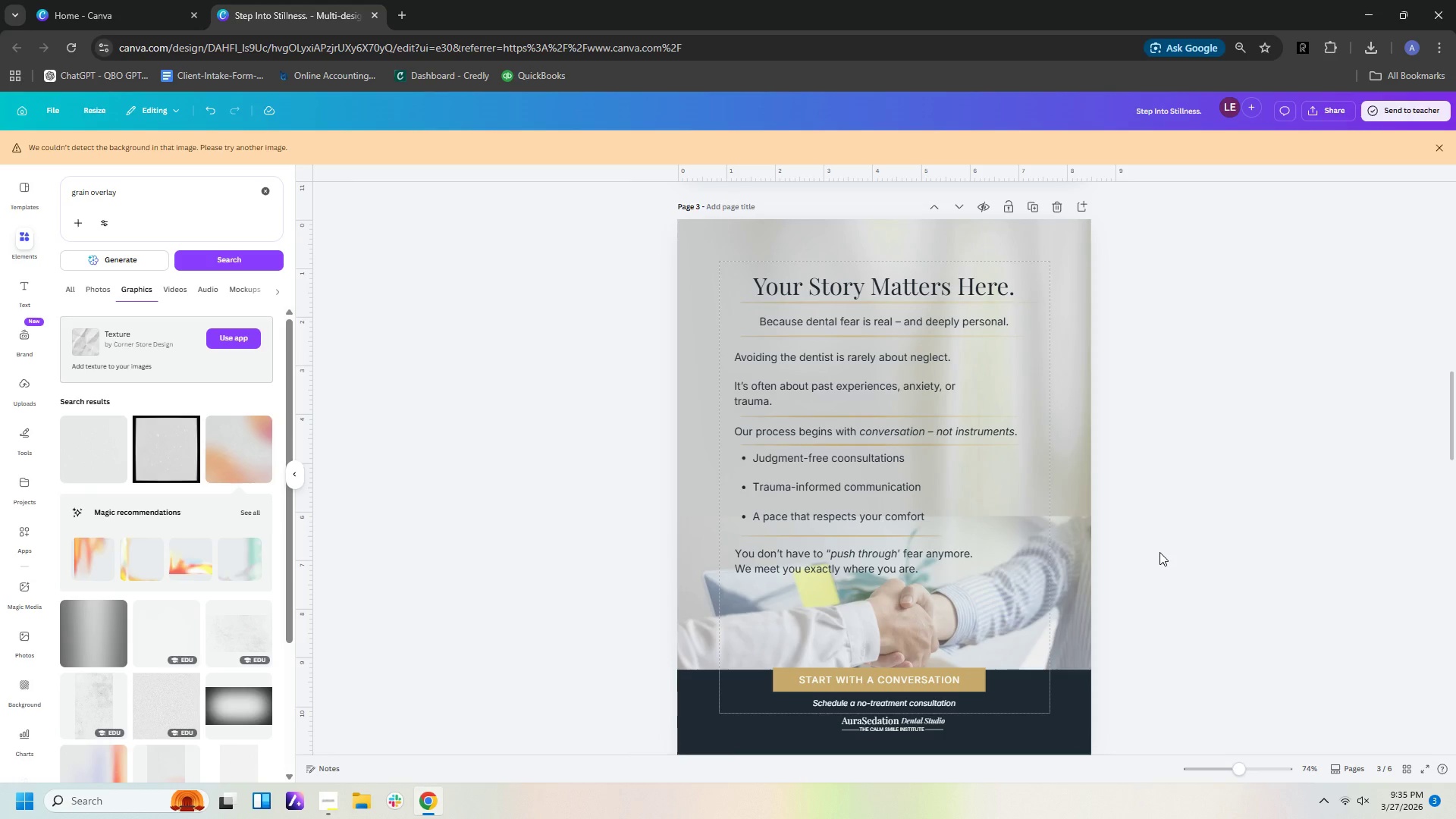 
wait(5.69)
 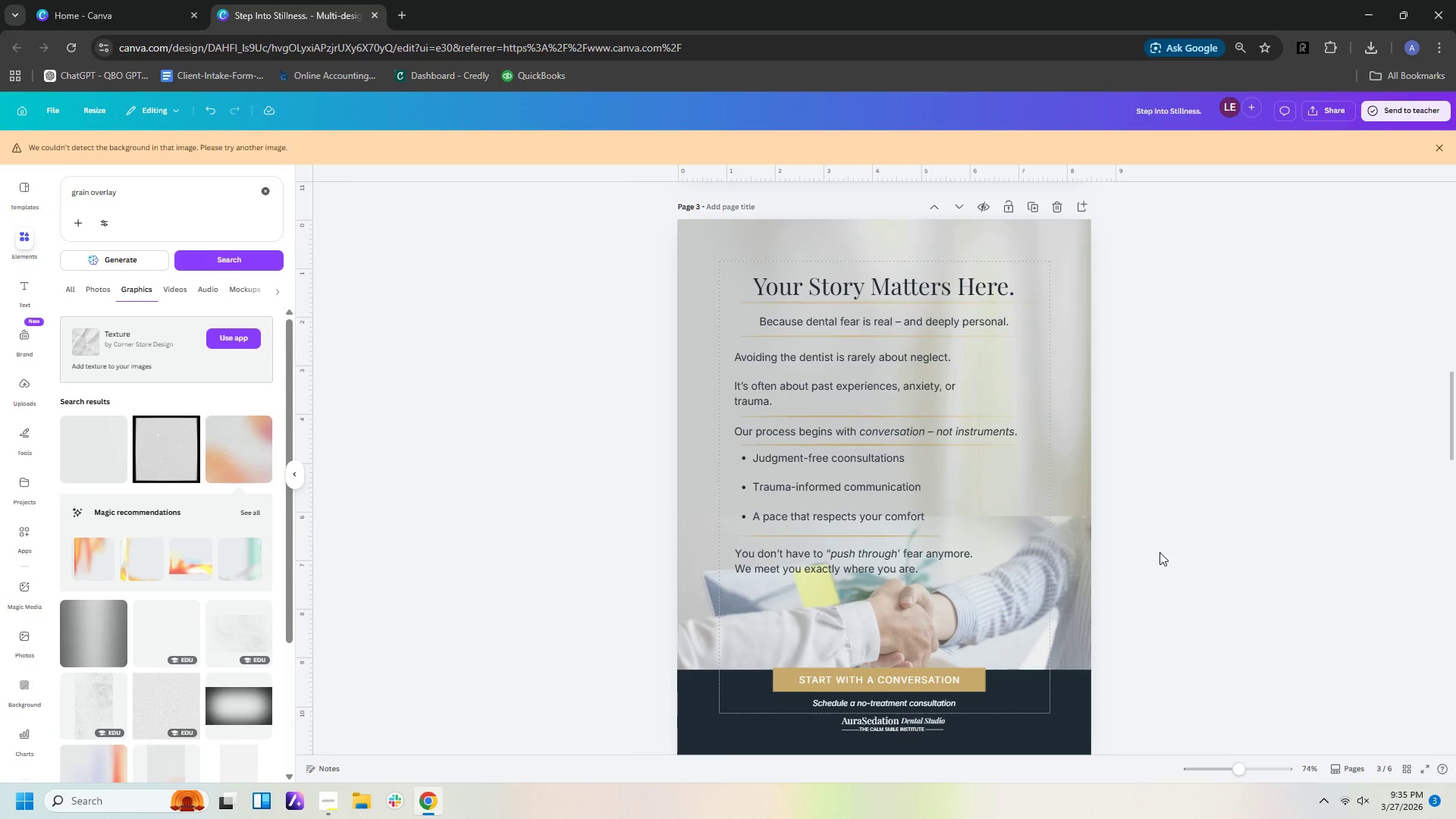 
hold_key(key=ControlLeft, duration=1.5)
scroll: coordinate [1287, 516], scroll_direction: down, amount: 3.0
 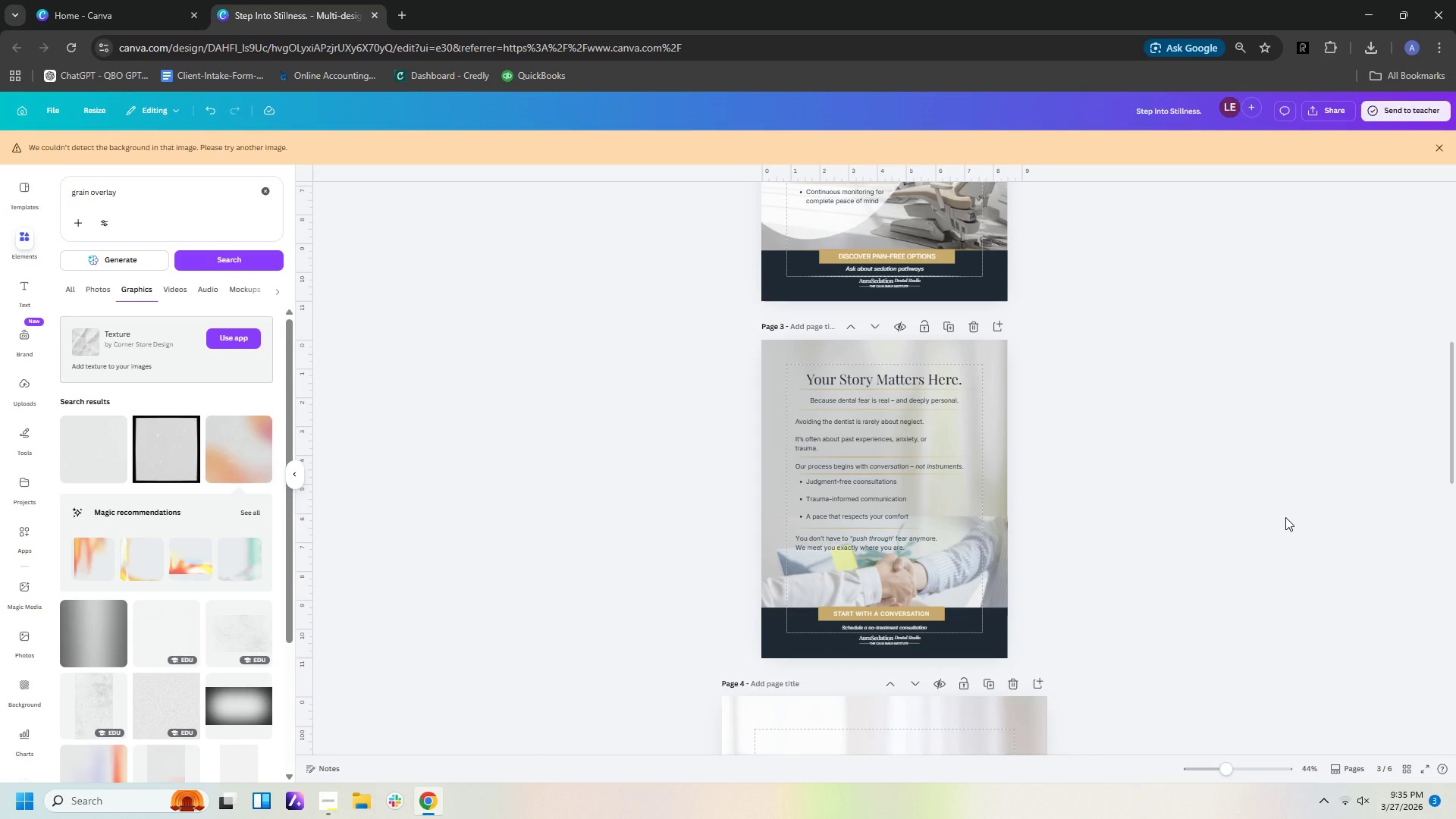 
hold_key(key=ControlLeft, duration=1.38)
scroll: coordinate [1285, 517], scroll_direction: down, amount: 1.0
 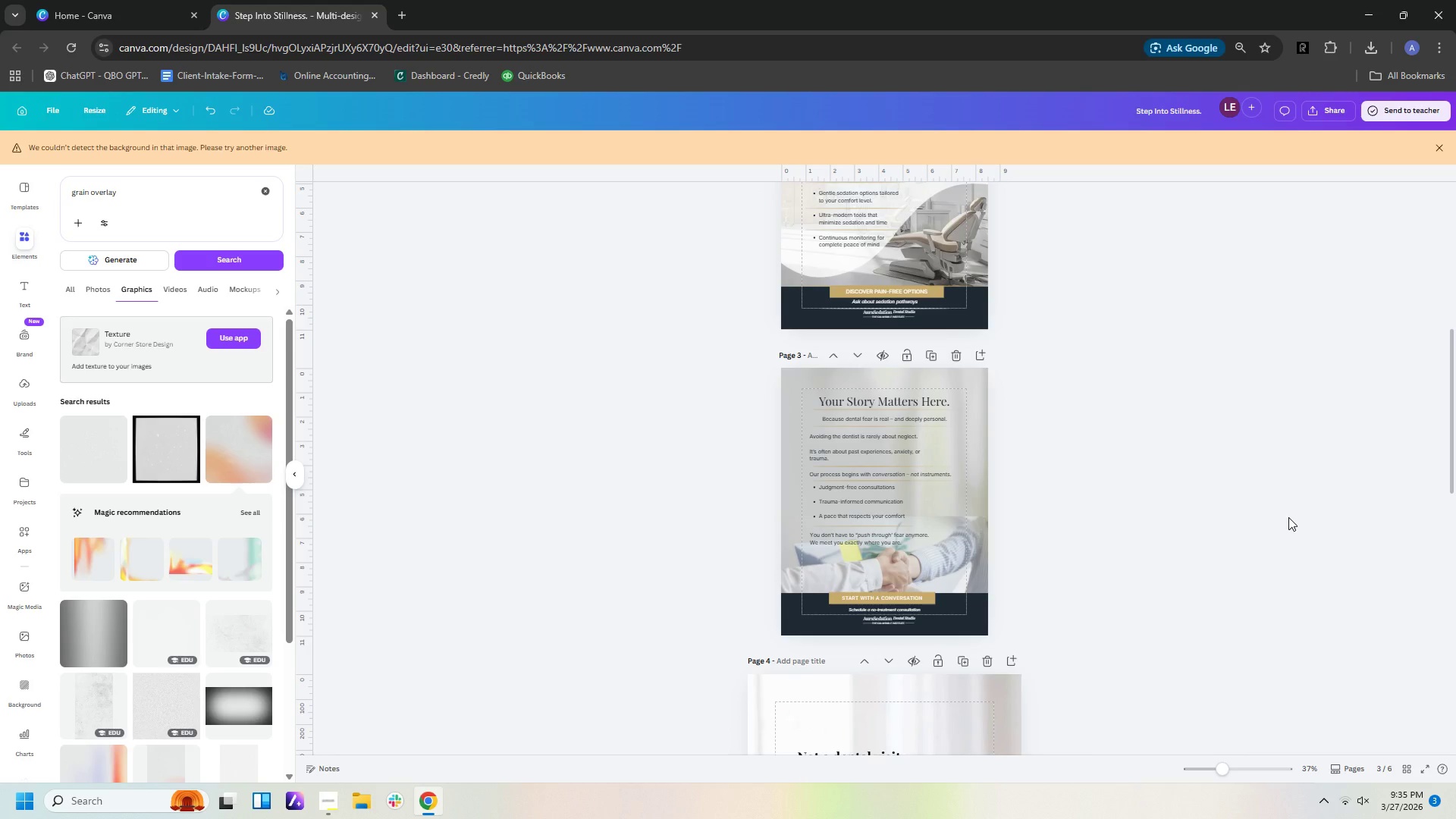 
scroll: coordinate [1290, 517], scroll_direction: up, amount: 3.0
 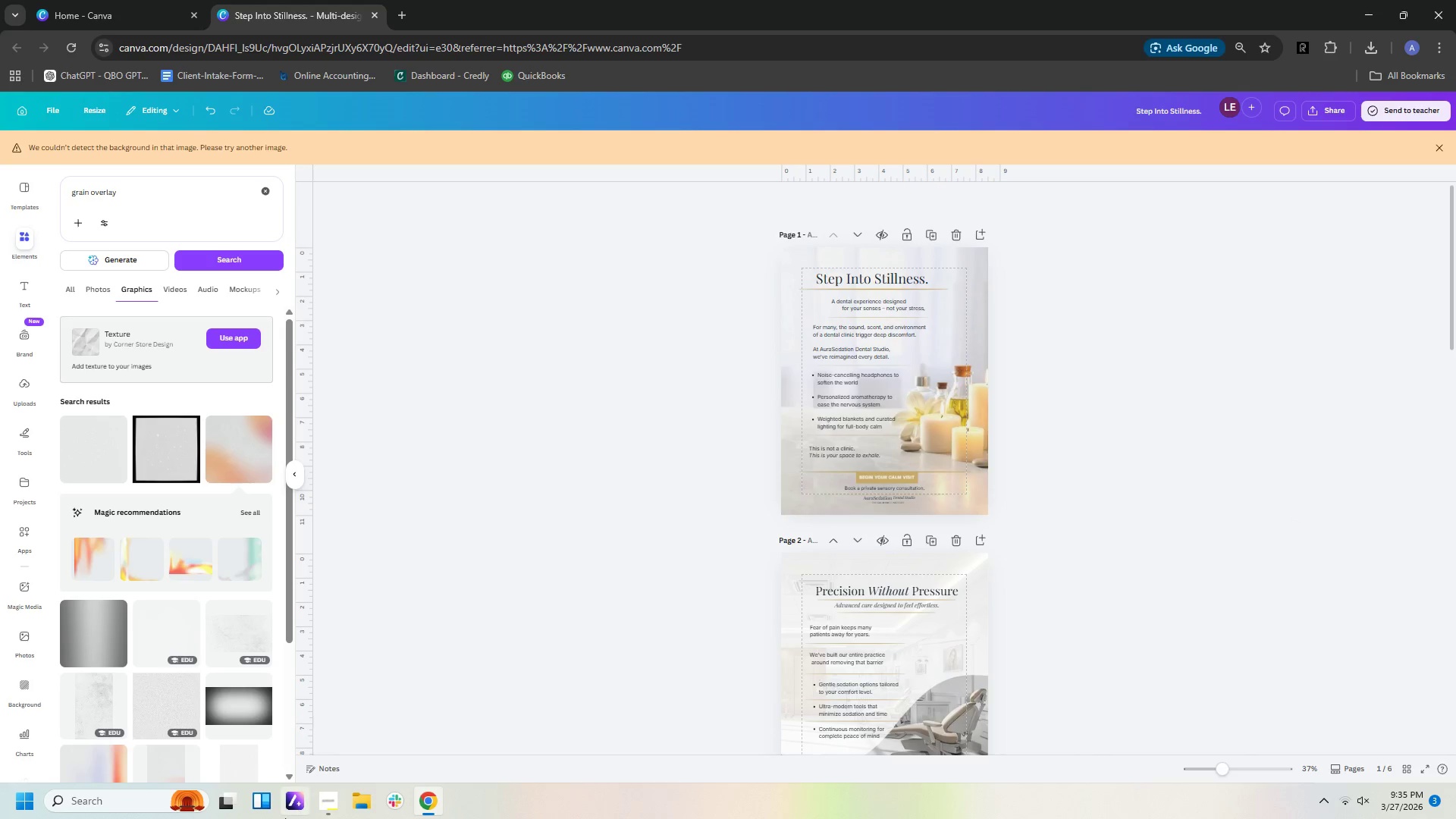 
left_click([318, 806])